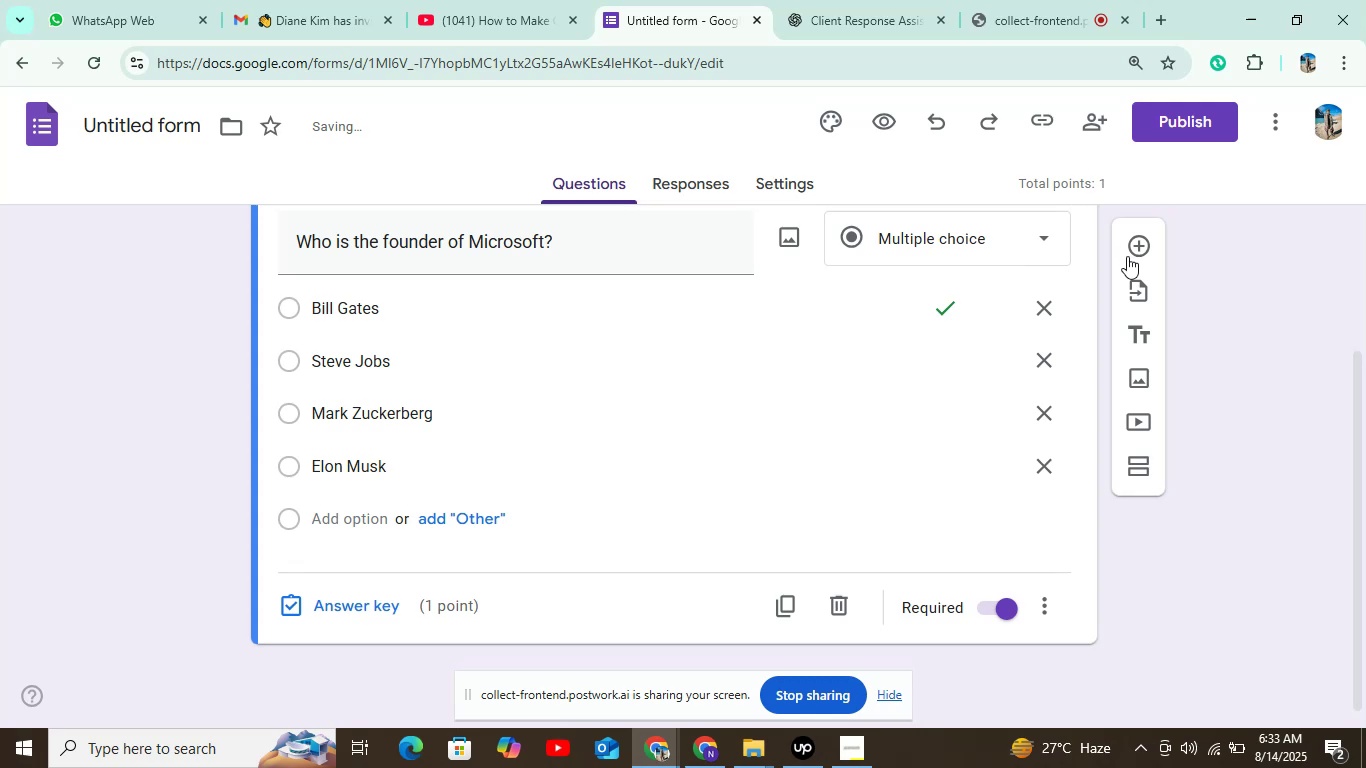 
left_click([1127, 256])
 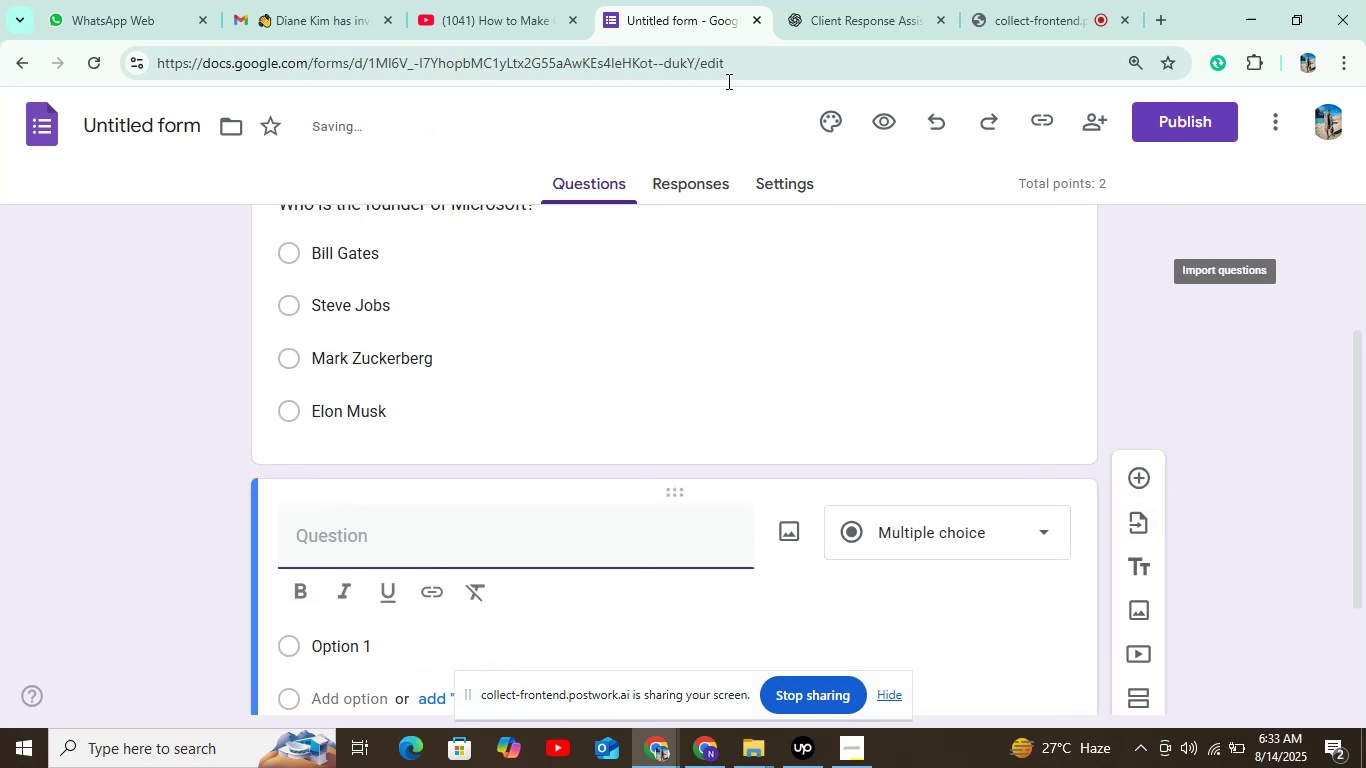 
left_click([868, 0])
 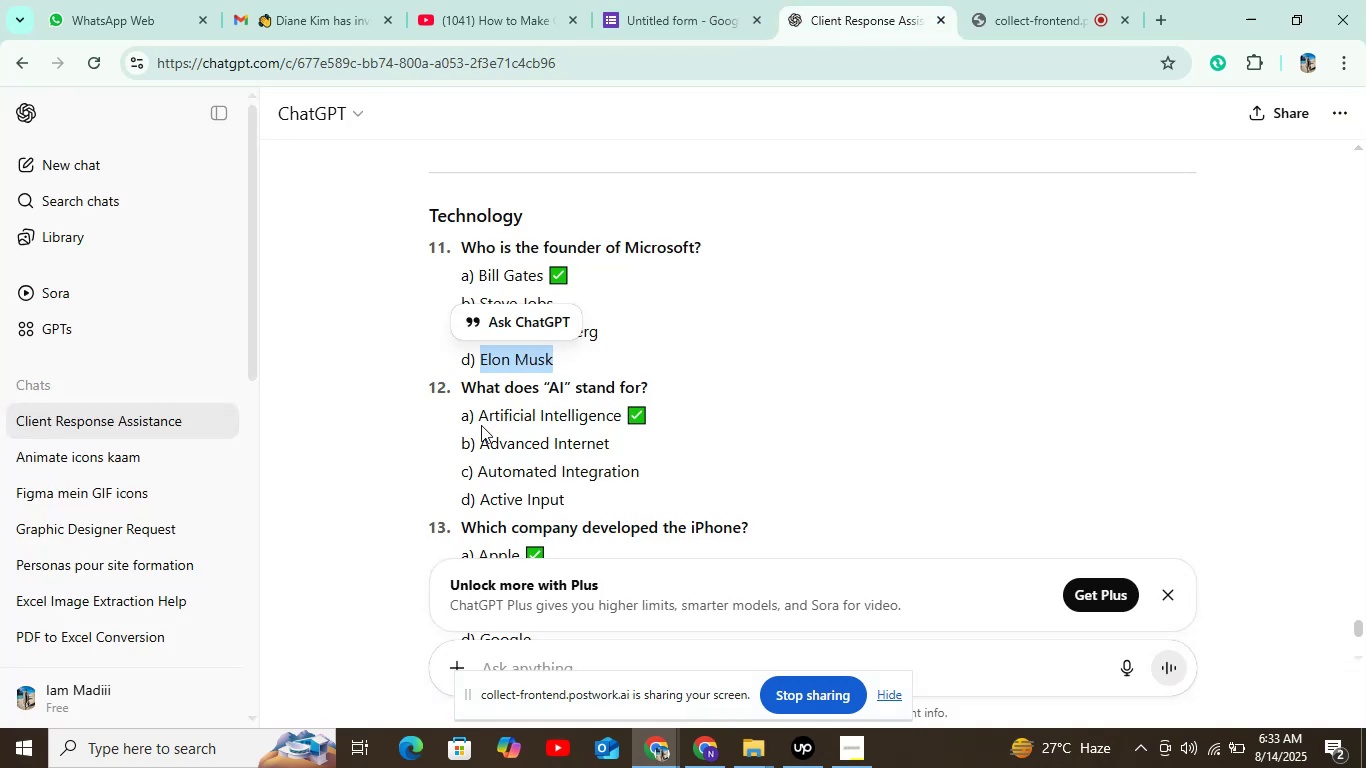 
left_click_drag(start_coordinate=[461, 383], to_coordinate=[797, 392])
 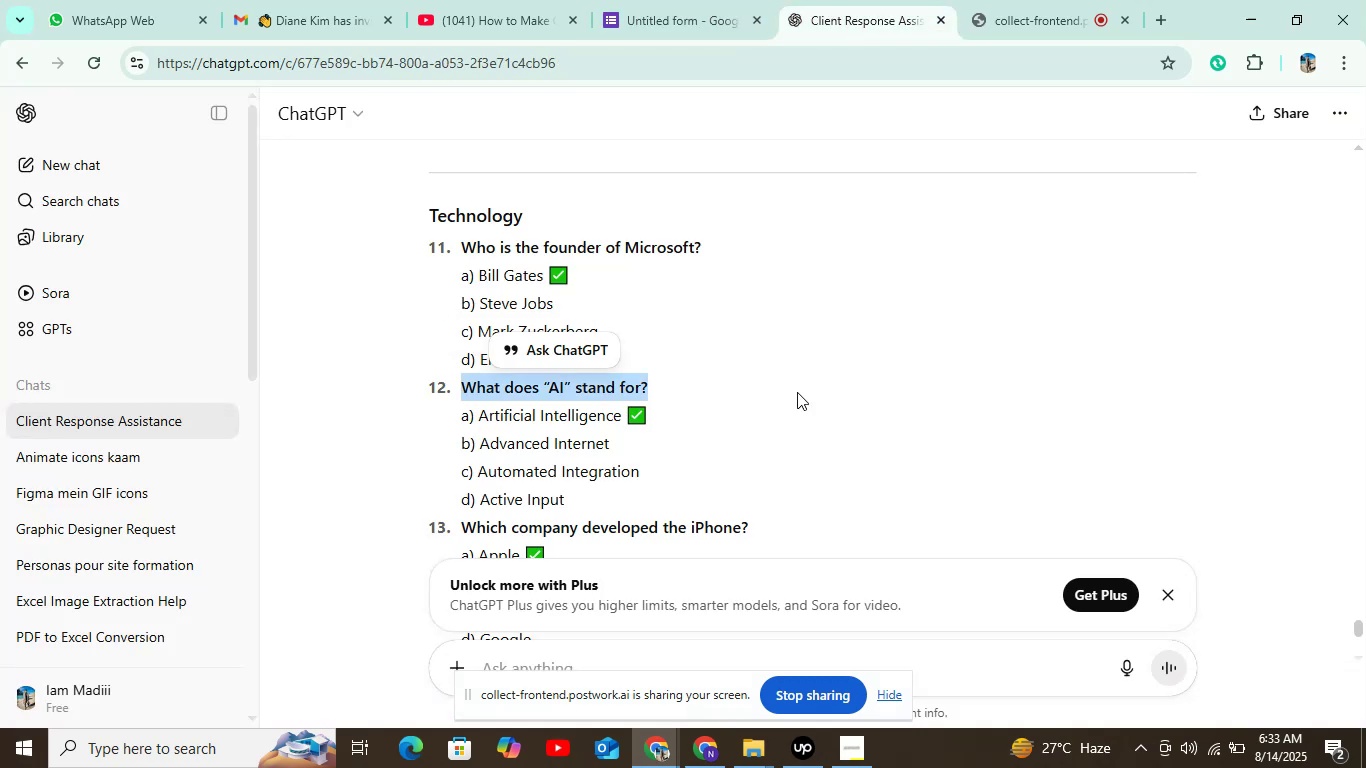 
key(Control+C)
 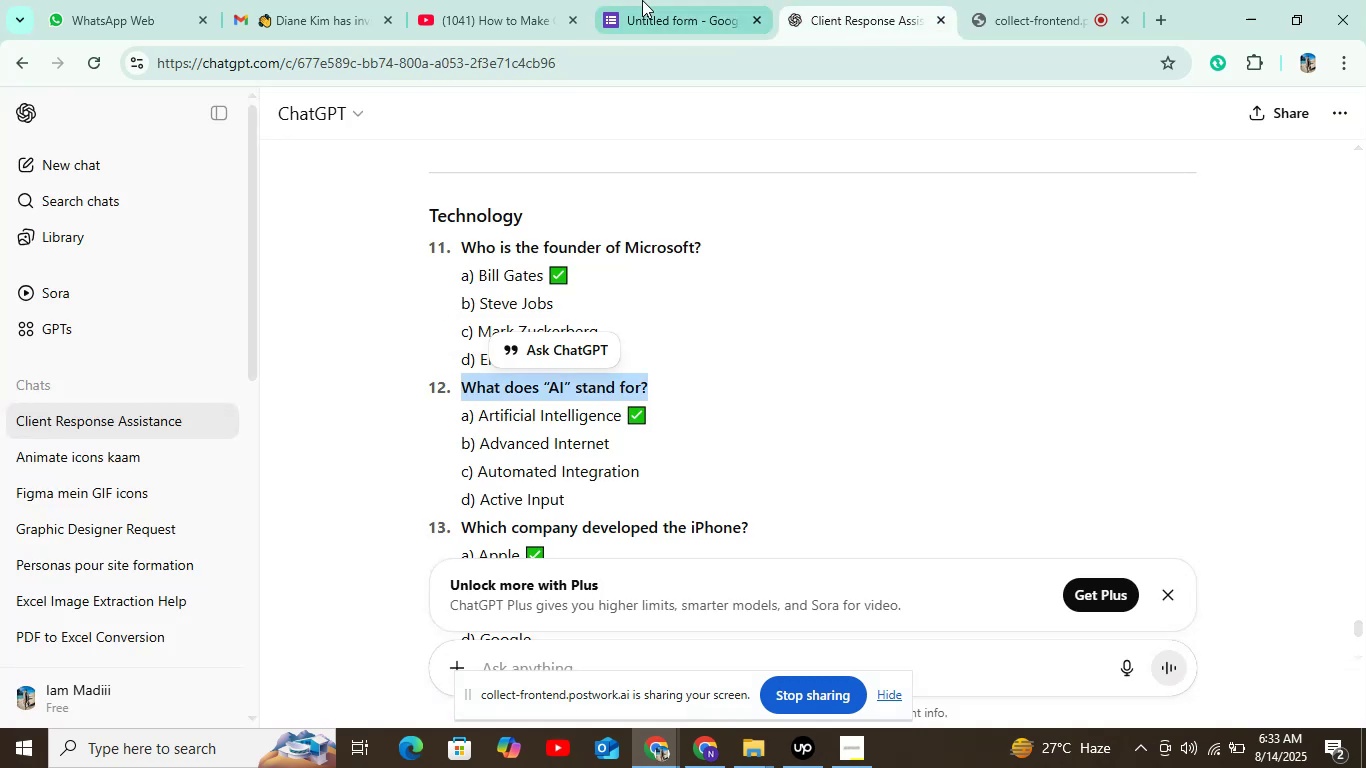 
left_click([648, 0])
 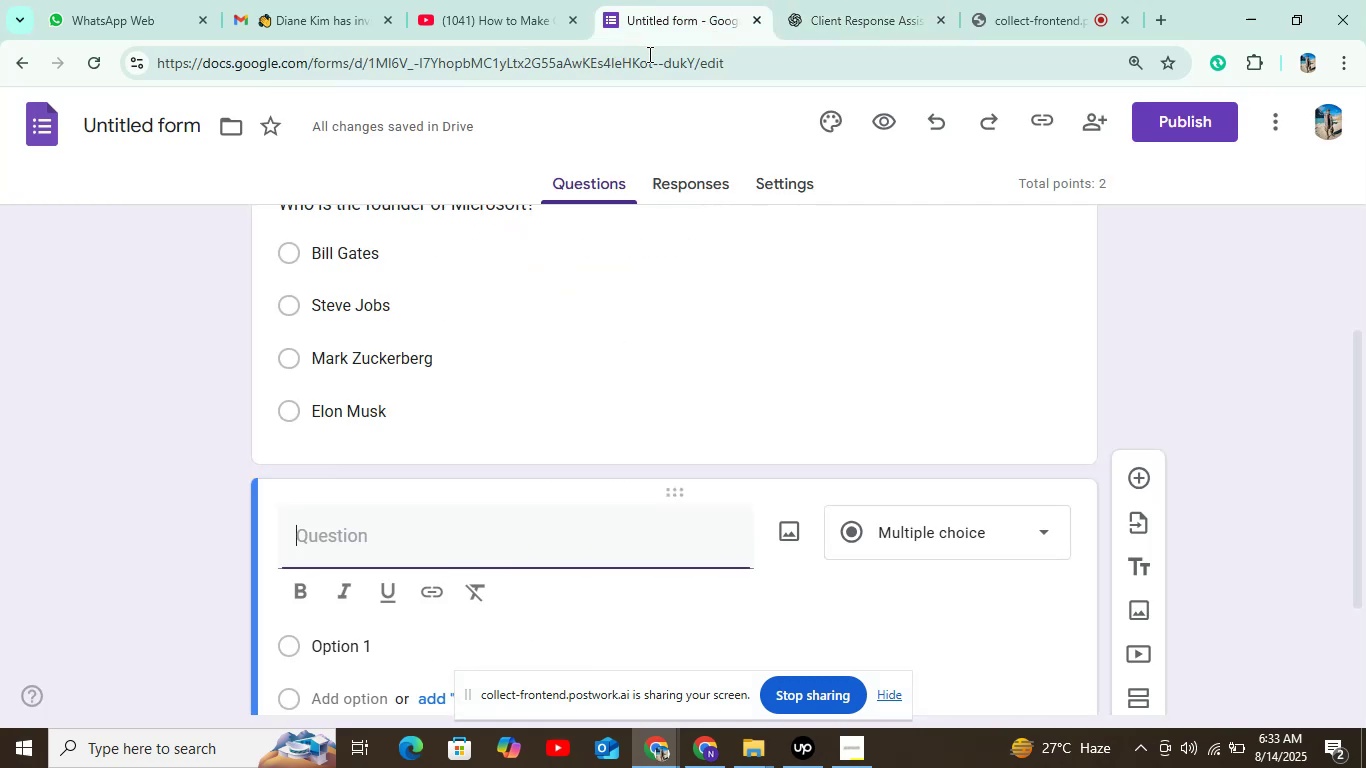 
key(Control+V)
 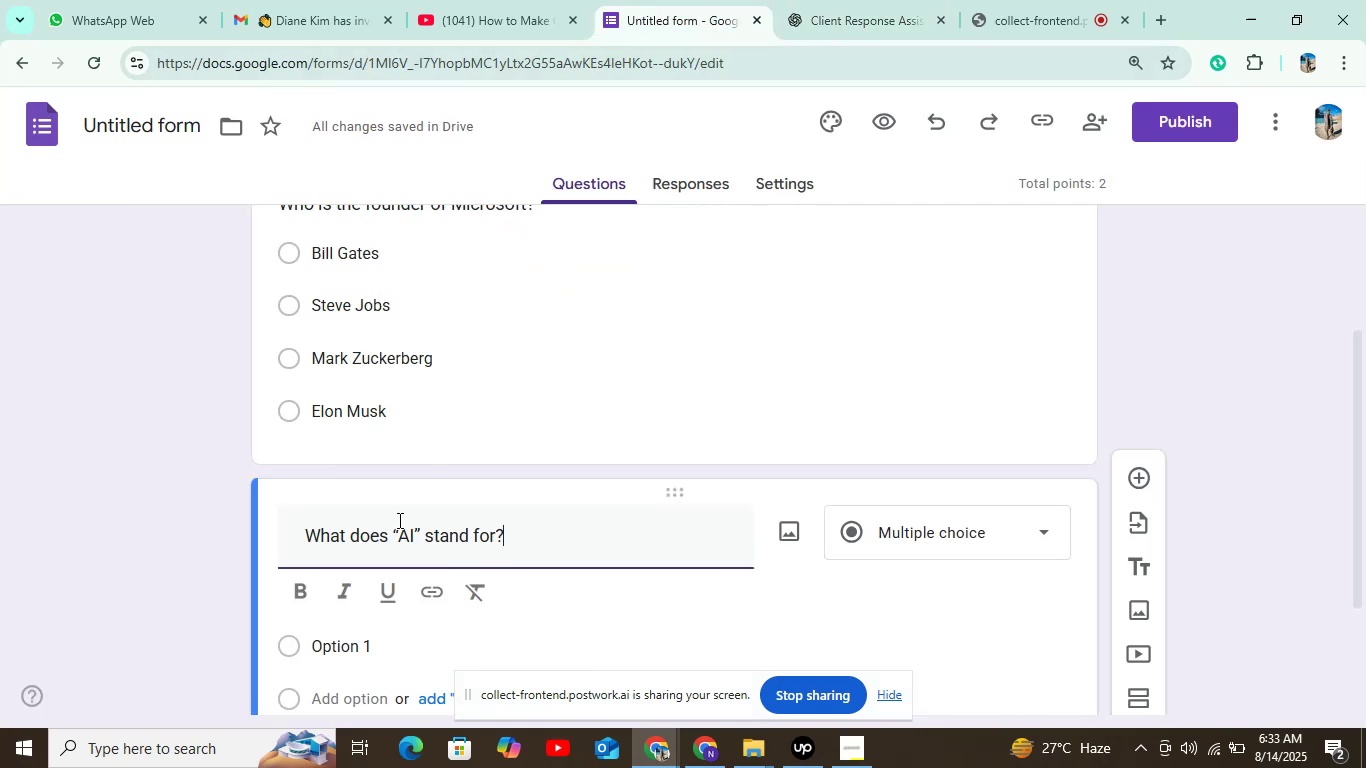 
scroll: coordinate [397, 521], scroll_direction: down, amount: 4.0
 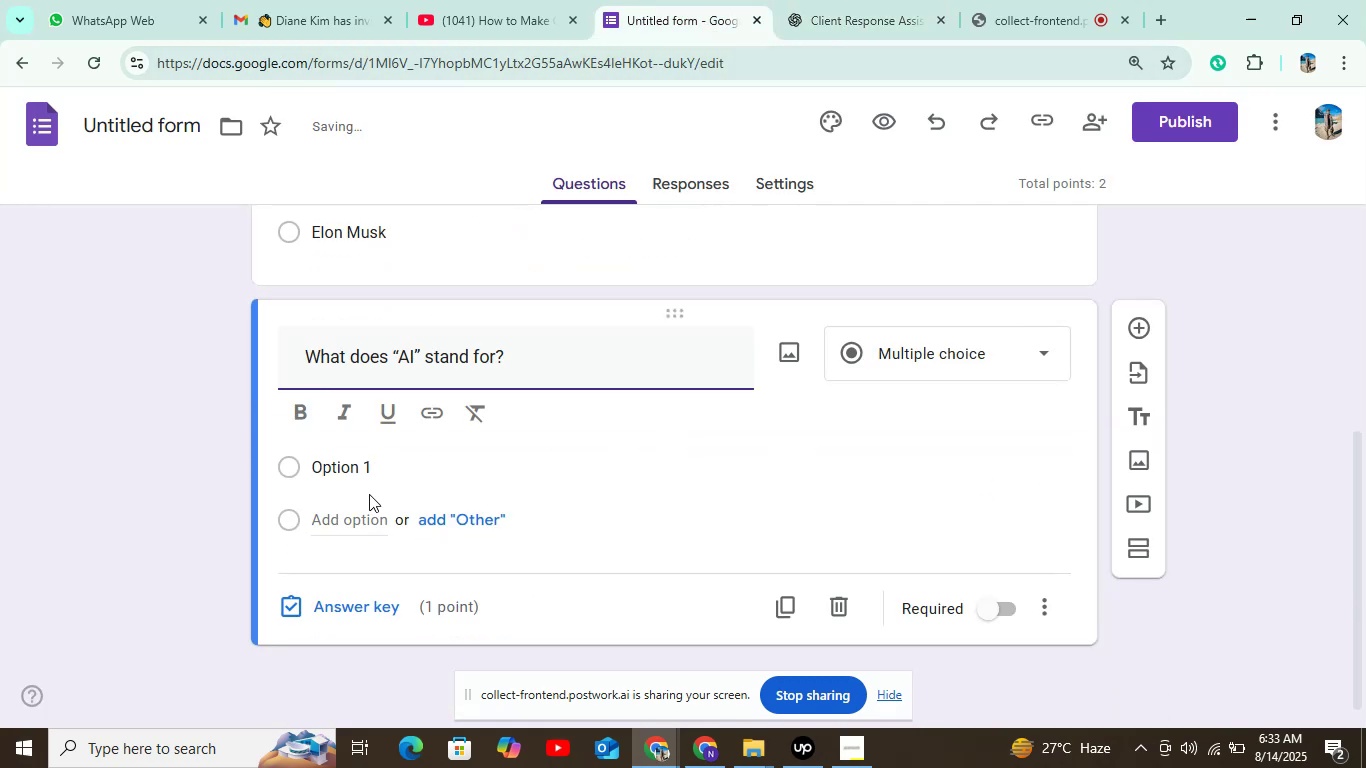 
left_click([362, 473])
 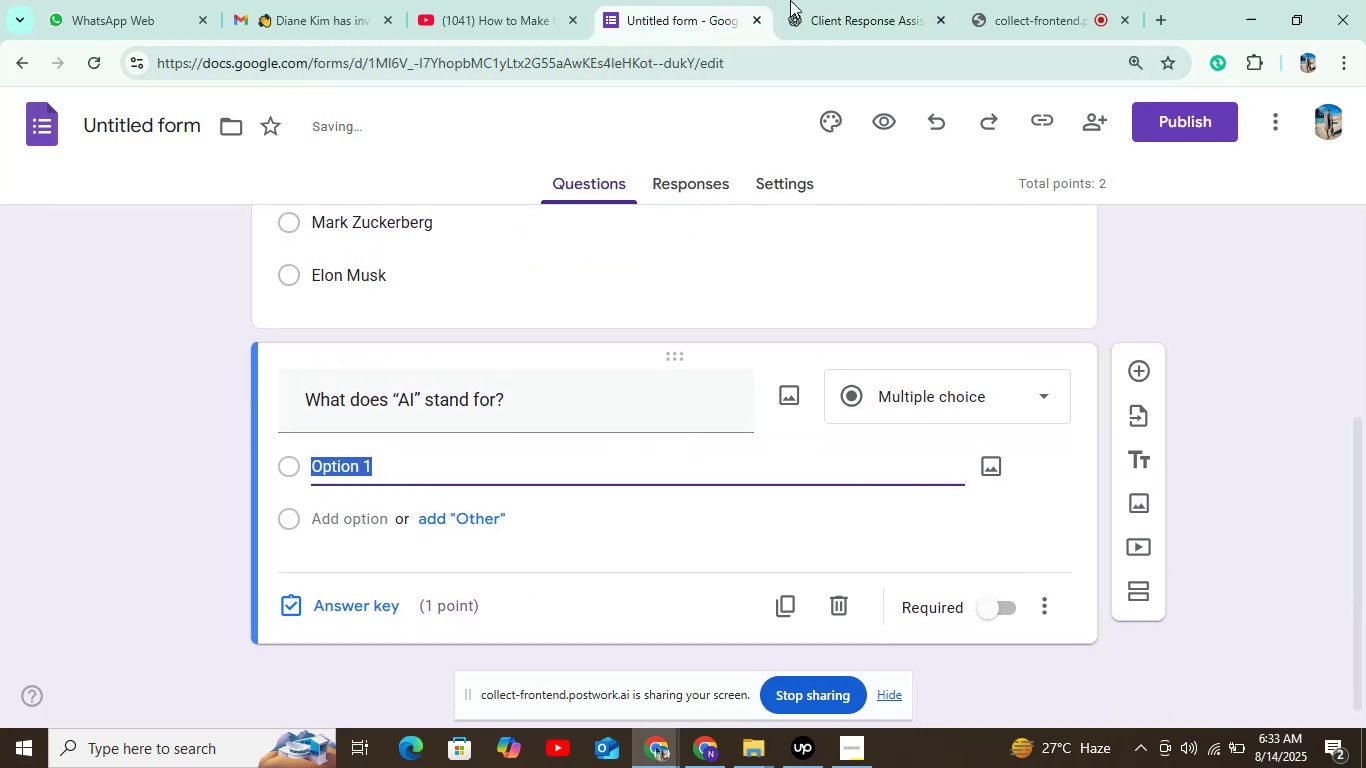 
left_click([847, 2])
 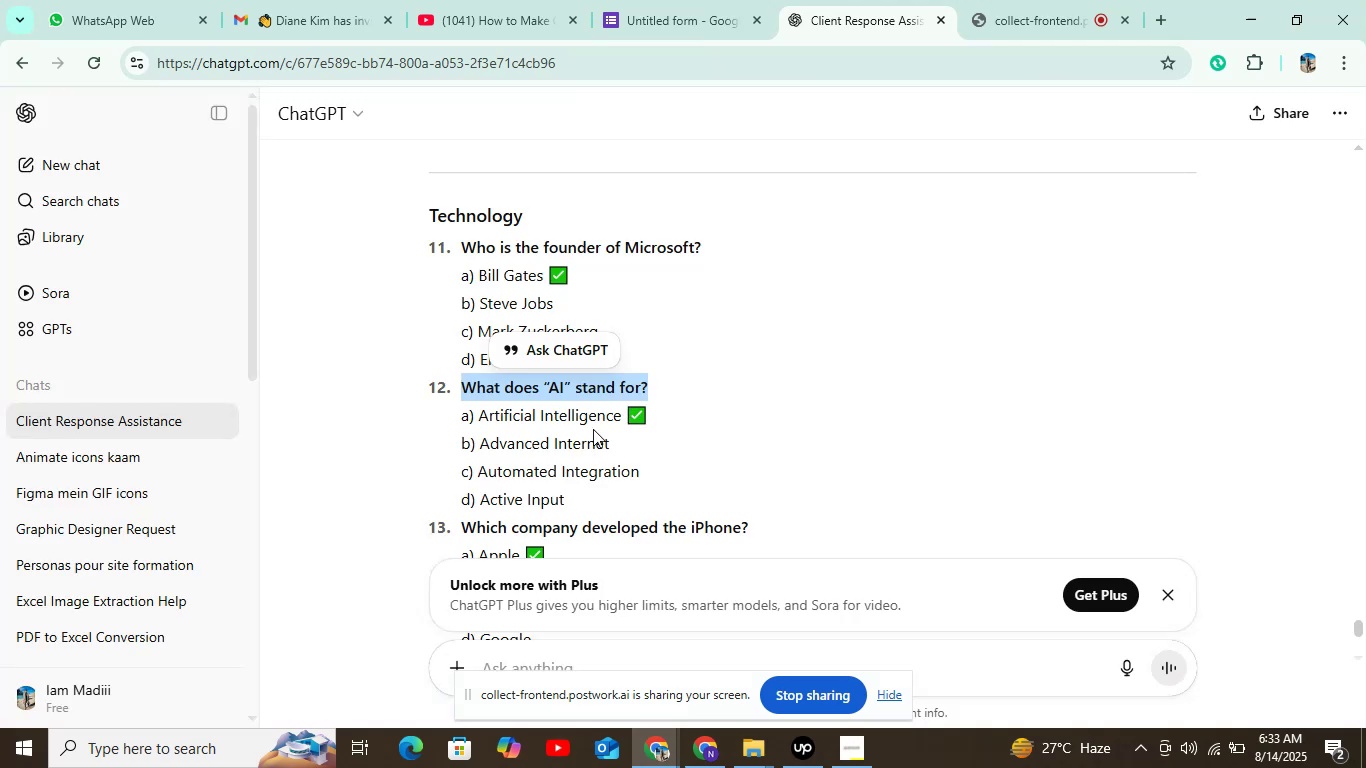 
left_click_drag(start_coordinate=[476, 413], to_coordinate=[628, 412])
 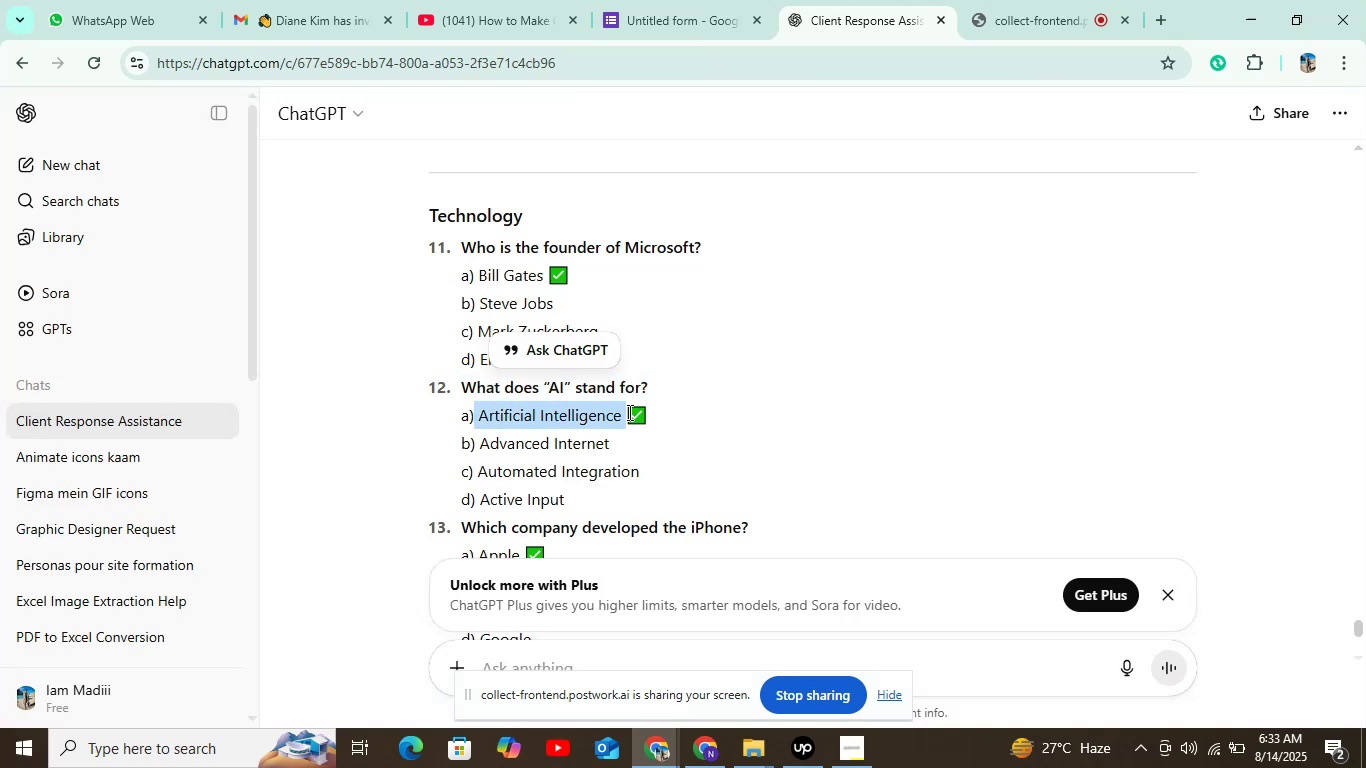 
key(Control+C)
 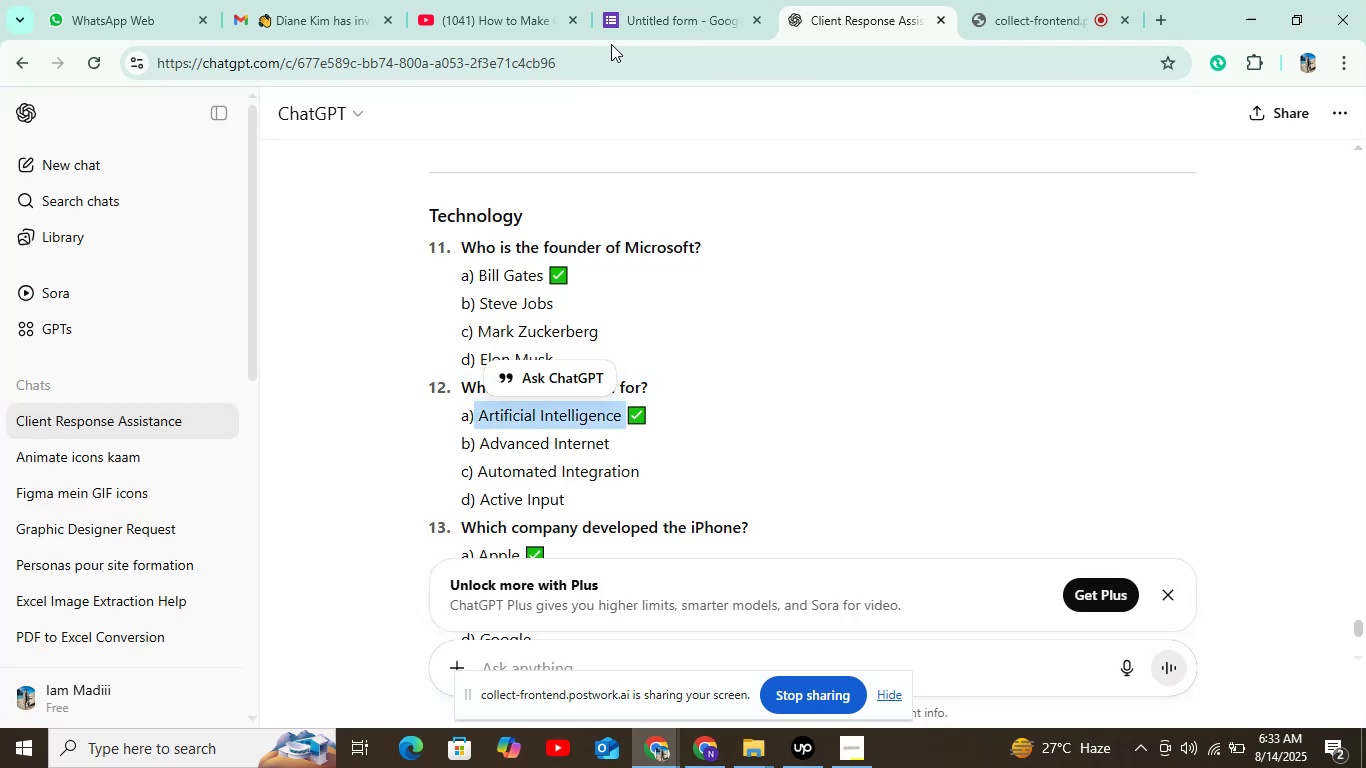 
left_click([612, 35])
 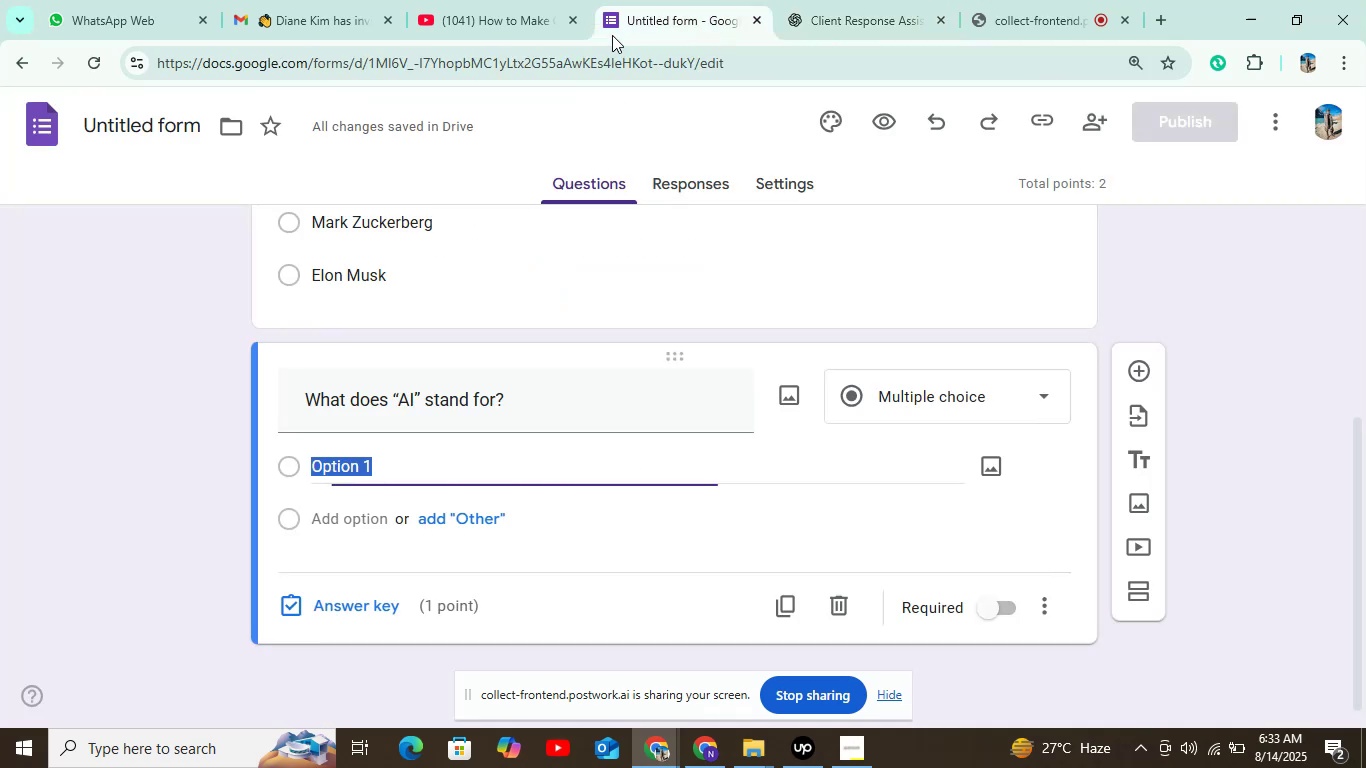 
key(Control+V)
 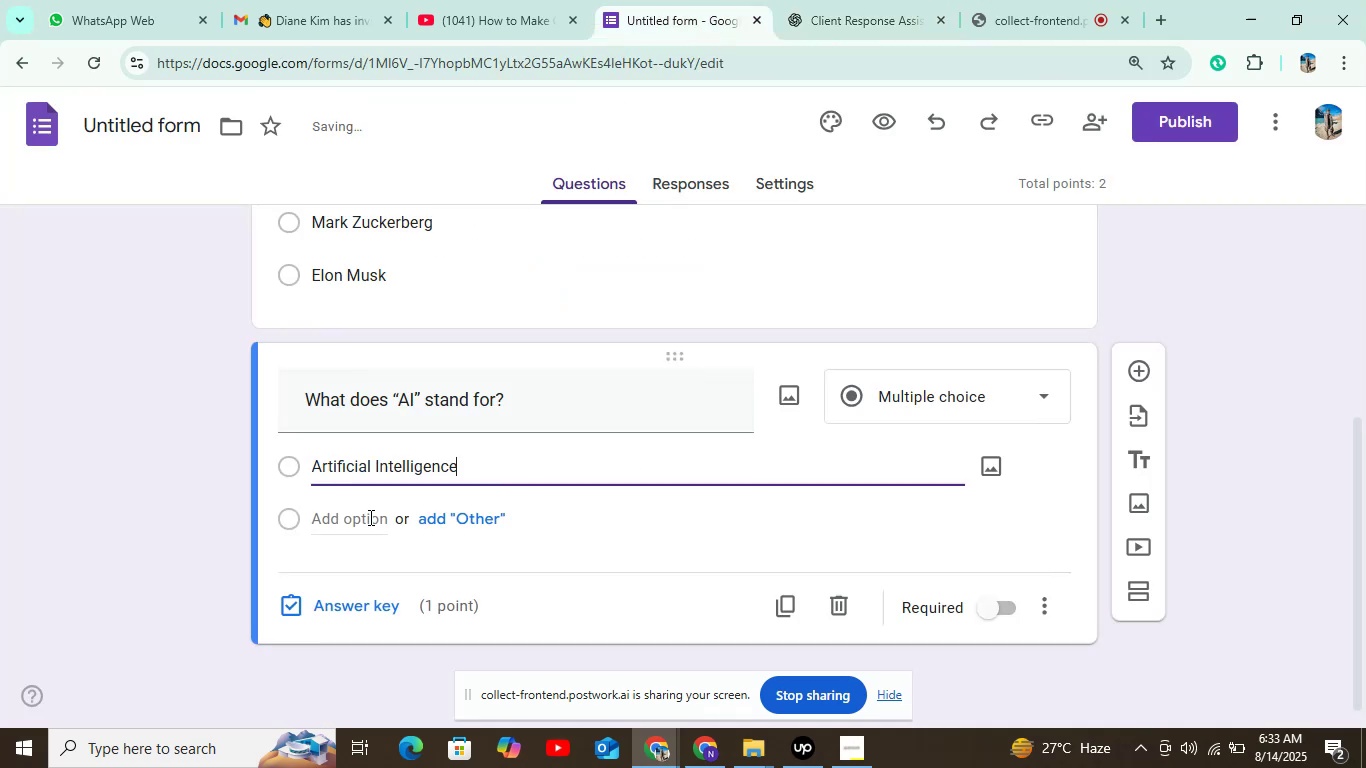 
left_click([329, 534])
 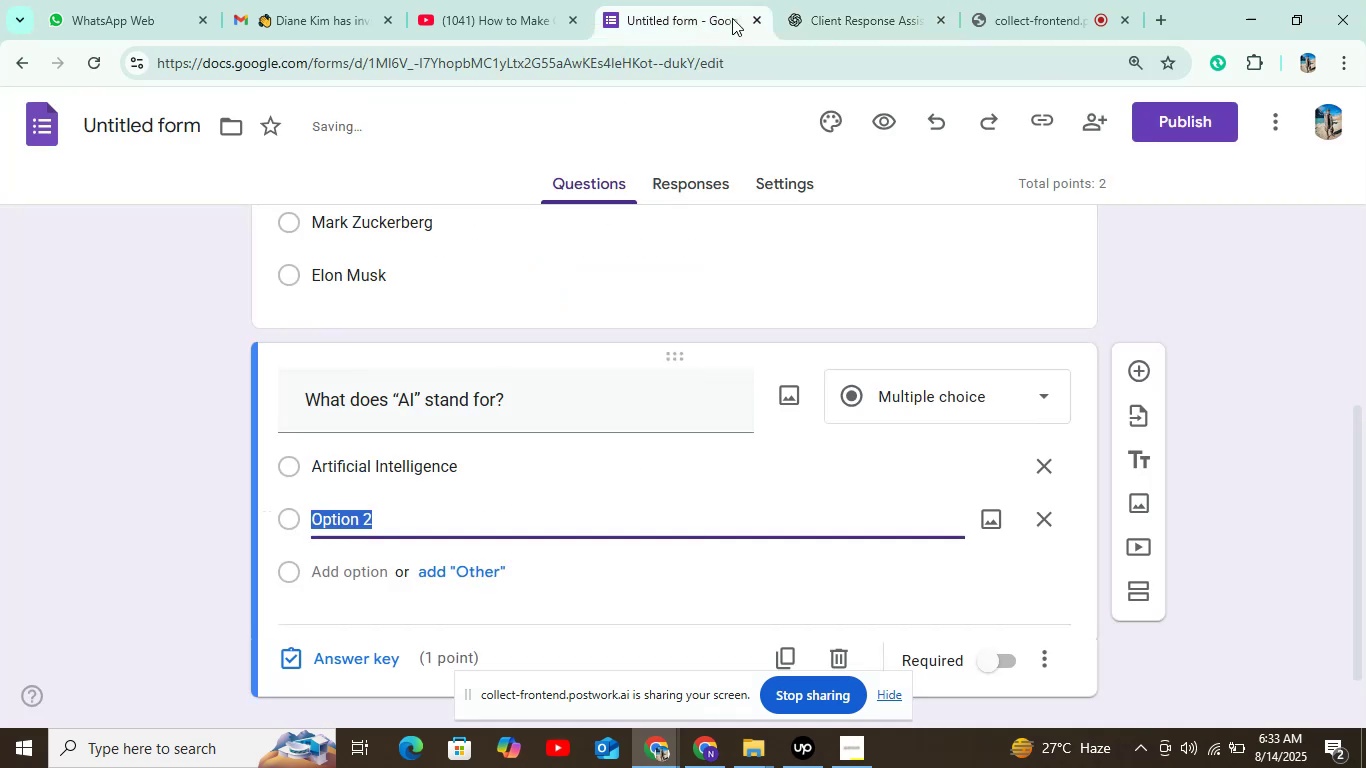 
left_click([845, 0])
 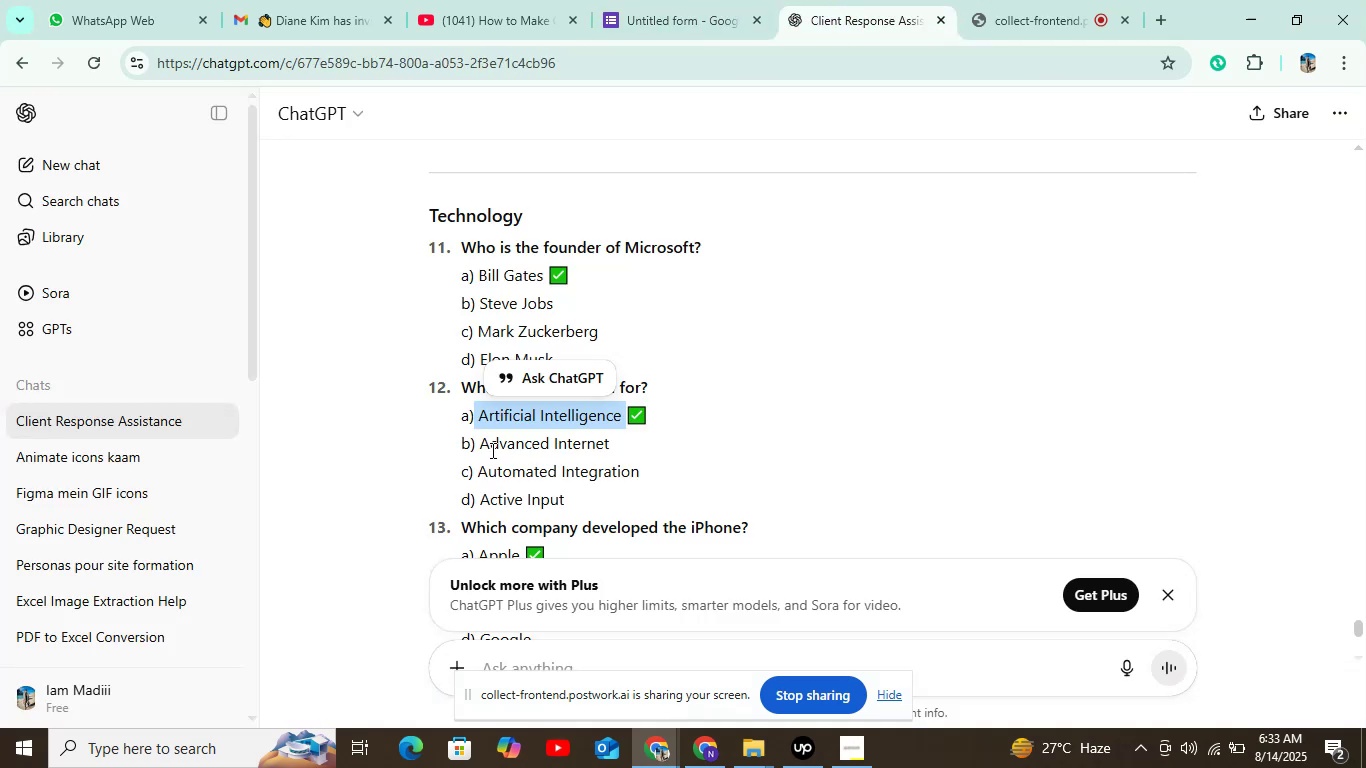 
left_click_drag(start_coordinate=[482, 442], to_coordinate=[696, 437])
 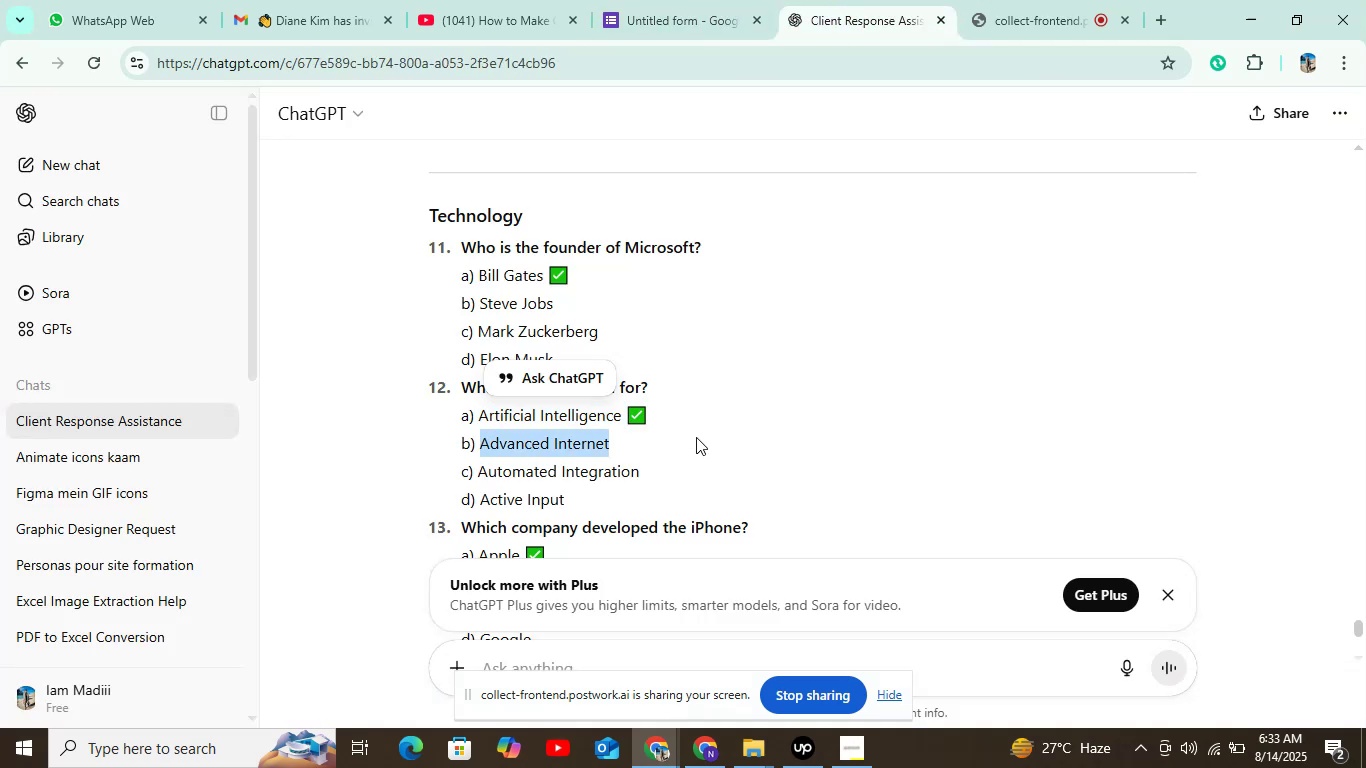 
key(Control+C)
 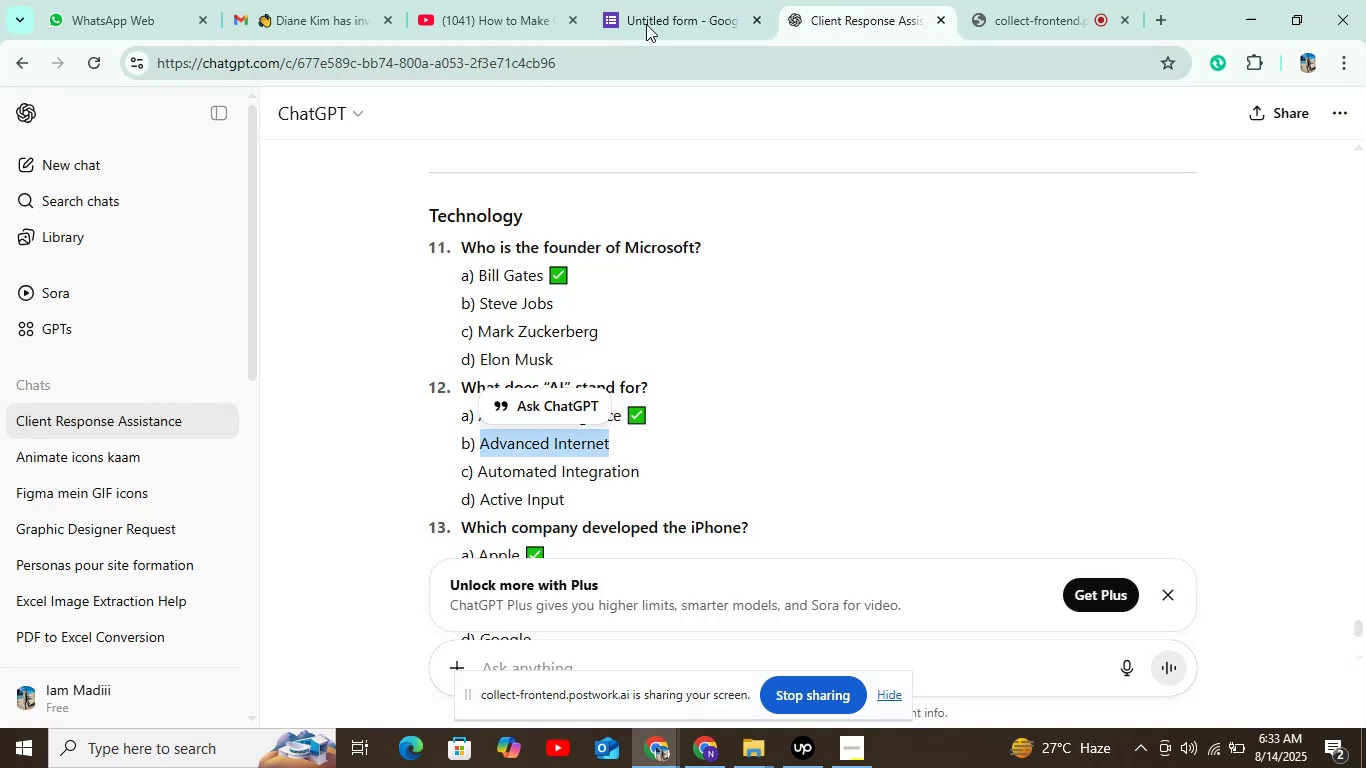 
left_click([675, 10])
 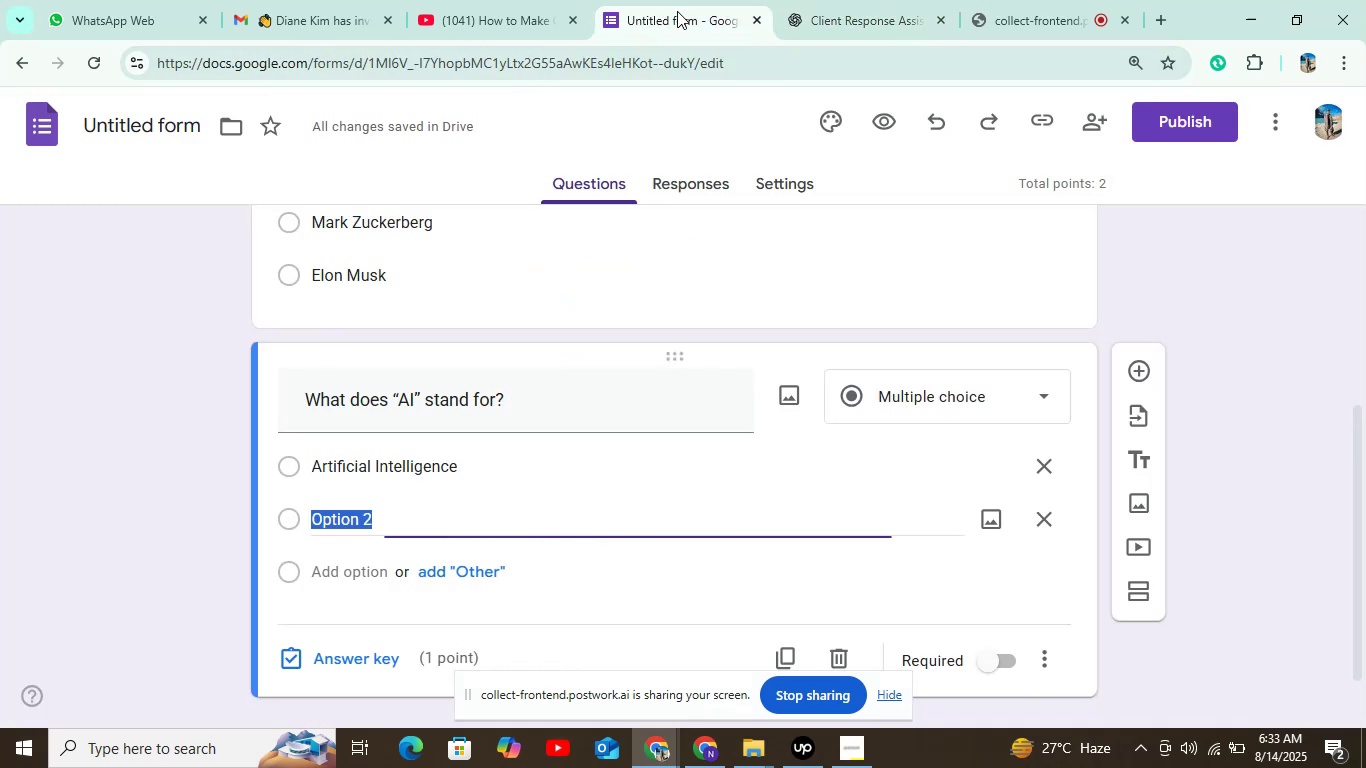 
key(Control+V)
 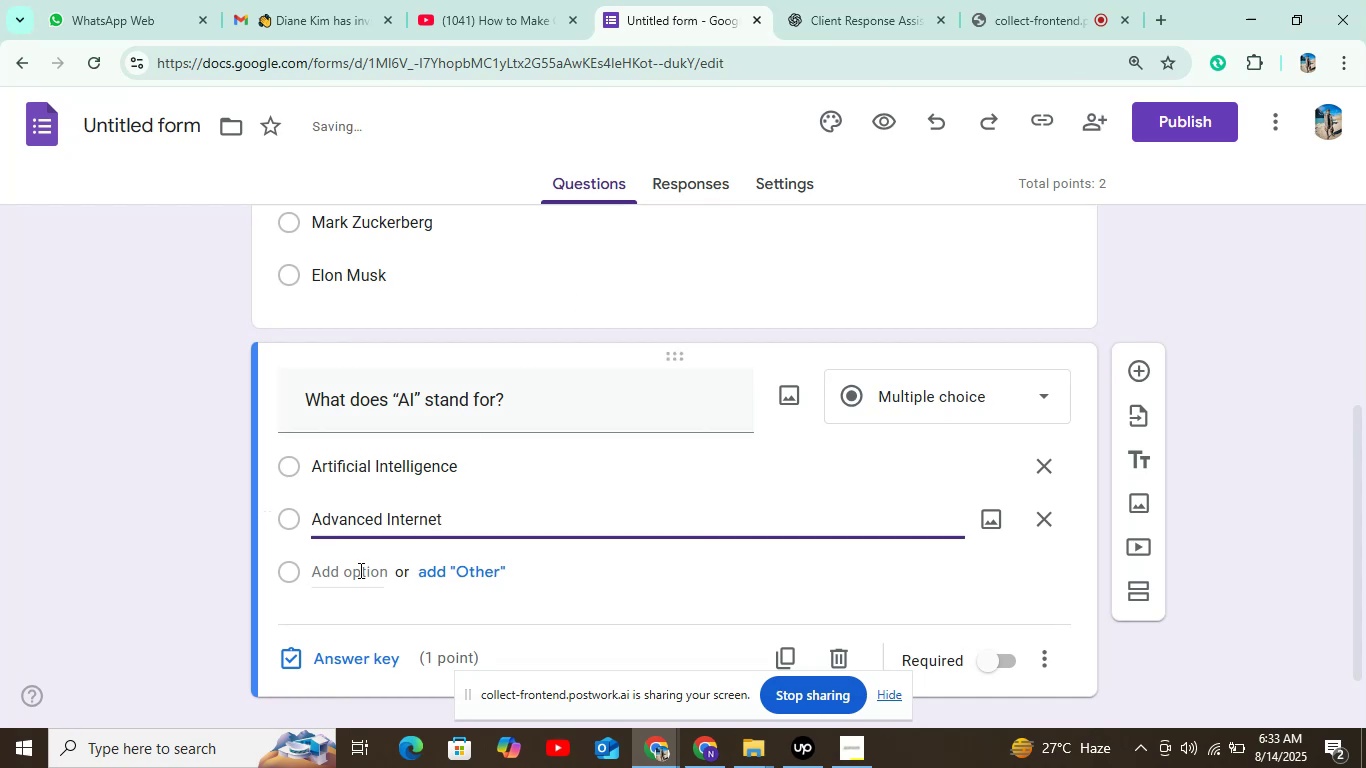 
left_click([349, 579])
 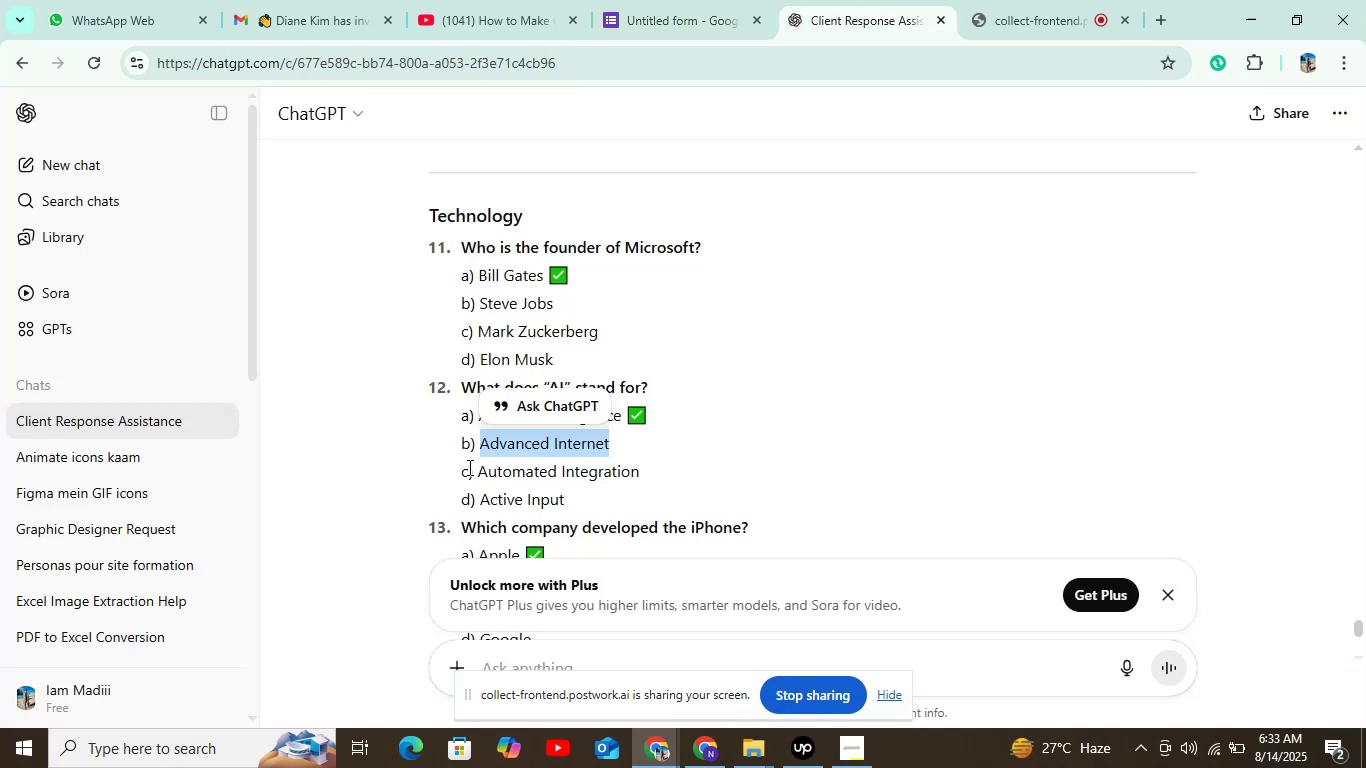 
left_click_drag(start_coordinate=[480, 473], to_coordinate=[675, 457])
 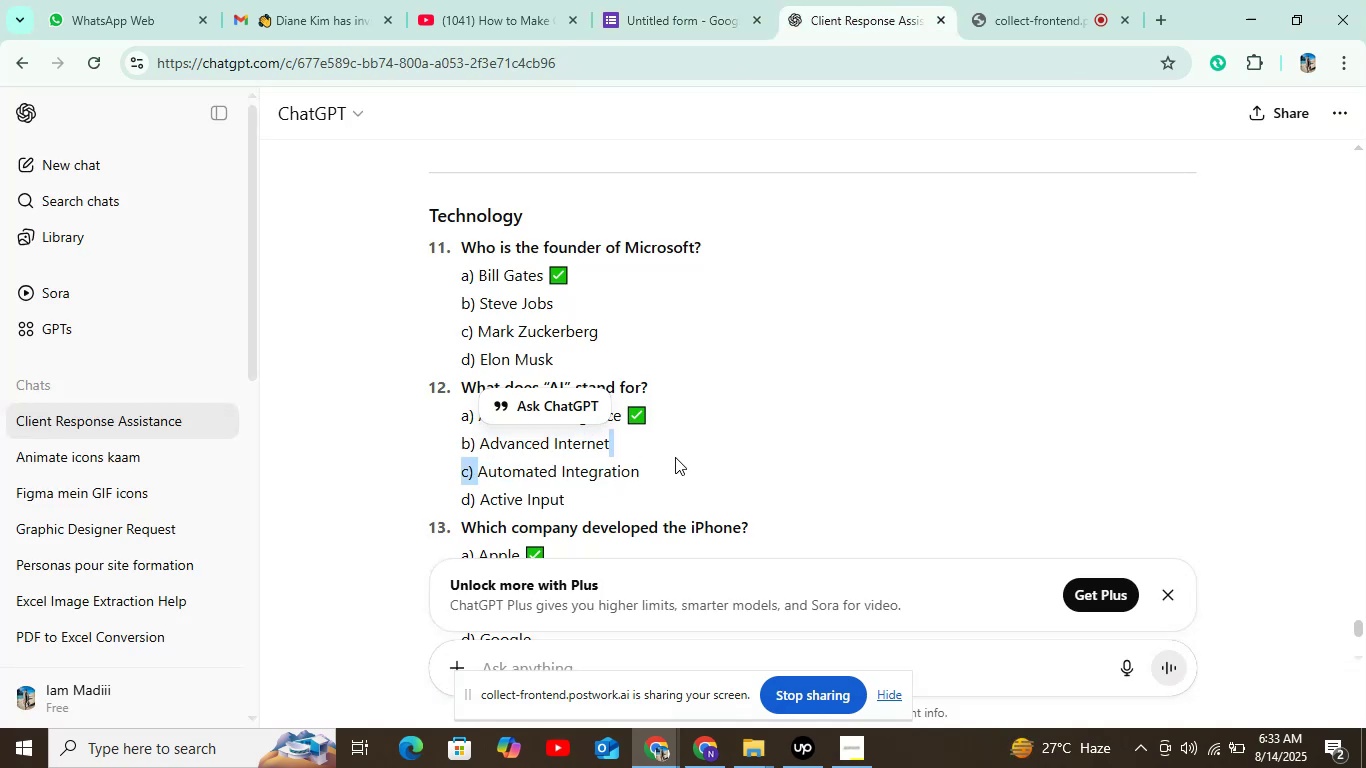 
key(Control+ControlLeft)
 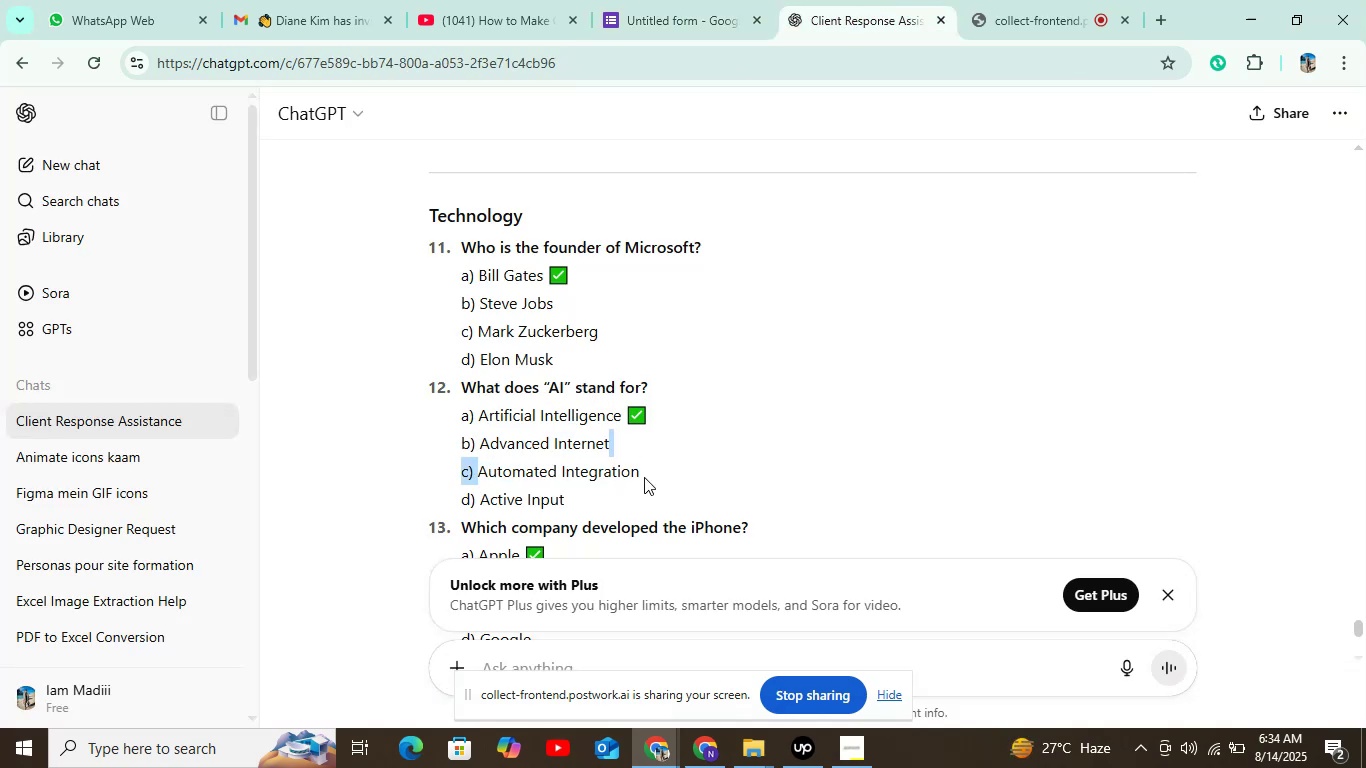 
left_click_drag(start_coordinate=[645, 470], to_coordinate=[482, 476])
 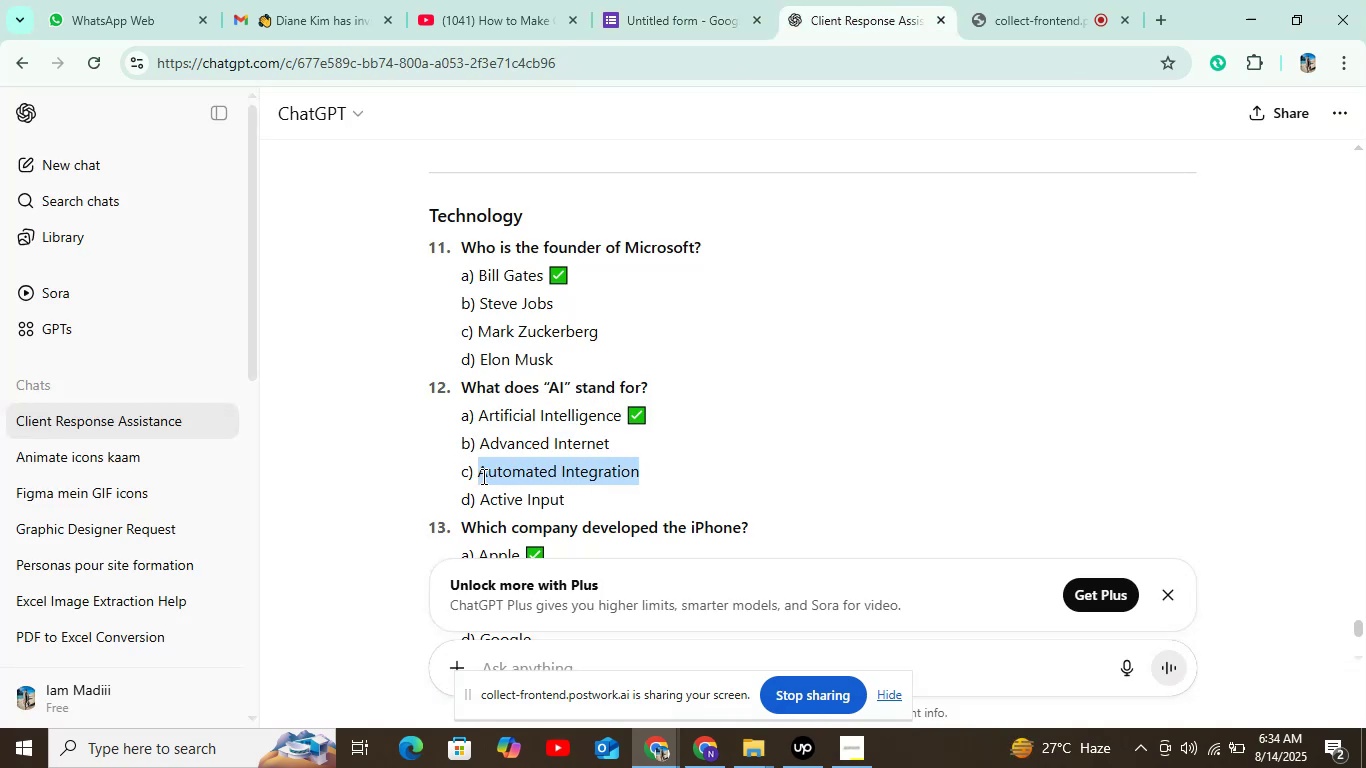 
key(Control+C)
 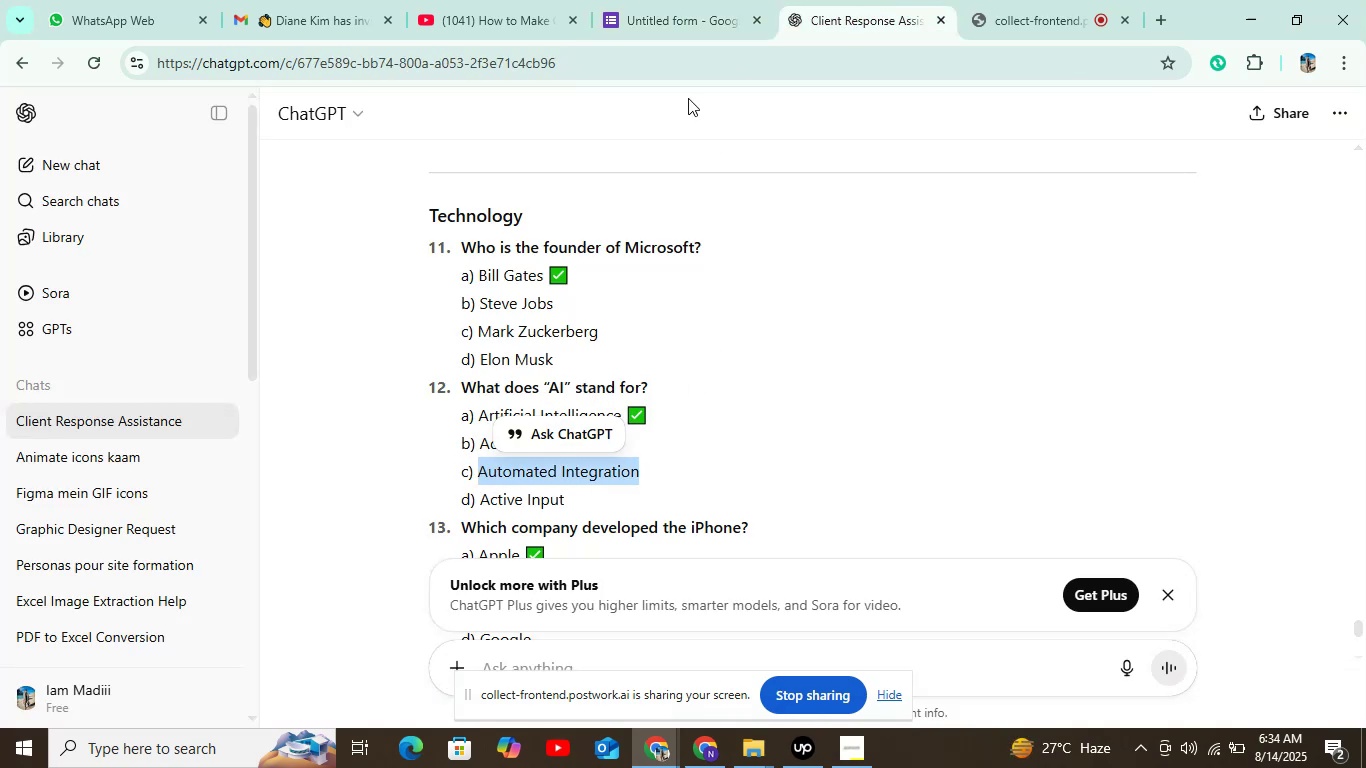 
left_click([684, 20])
 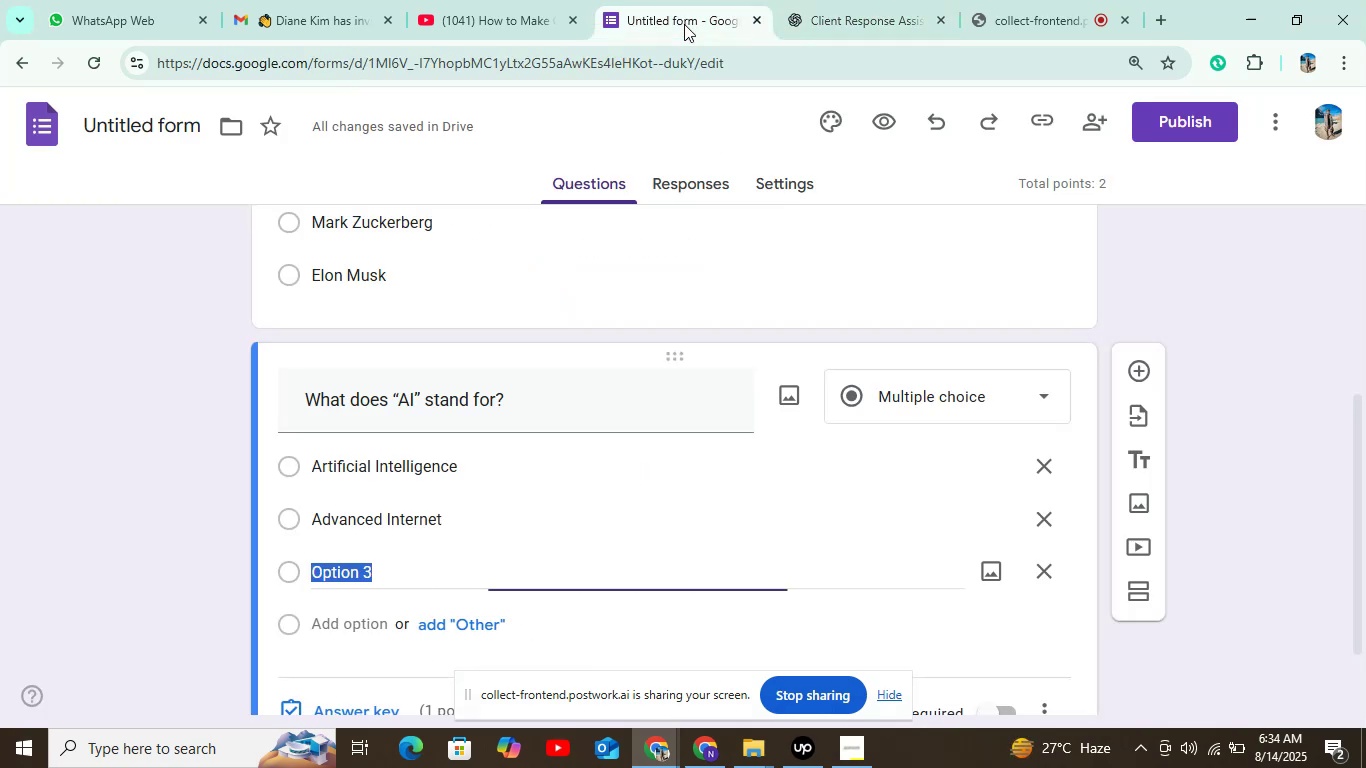 
key(Control+V)
 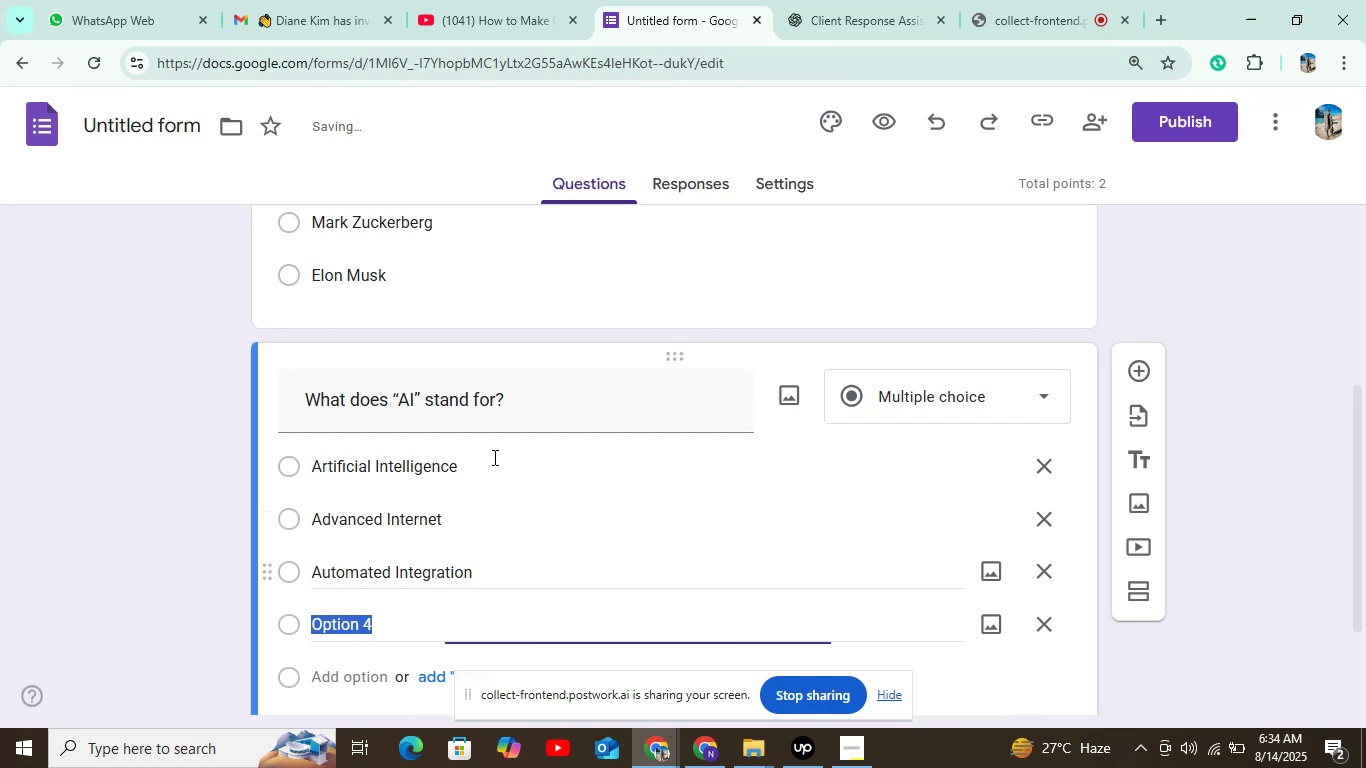 
left_click([824, 2])
 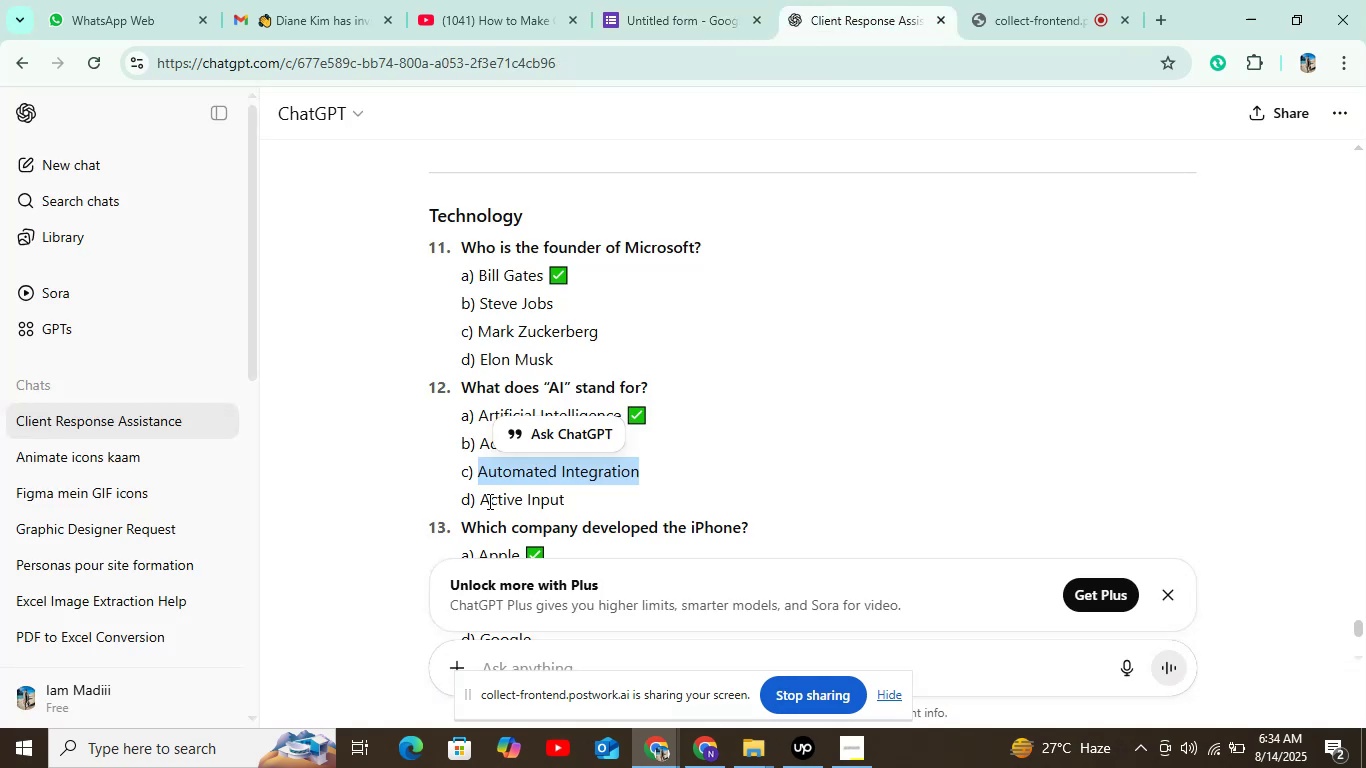 
left_click_drag(start_coordinate=[482, 496], to_coordinate=[615, 492])
 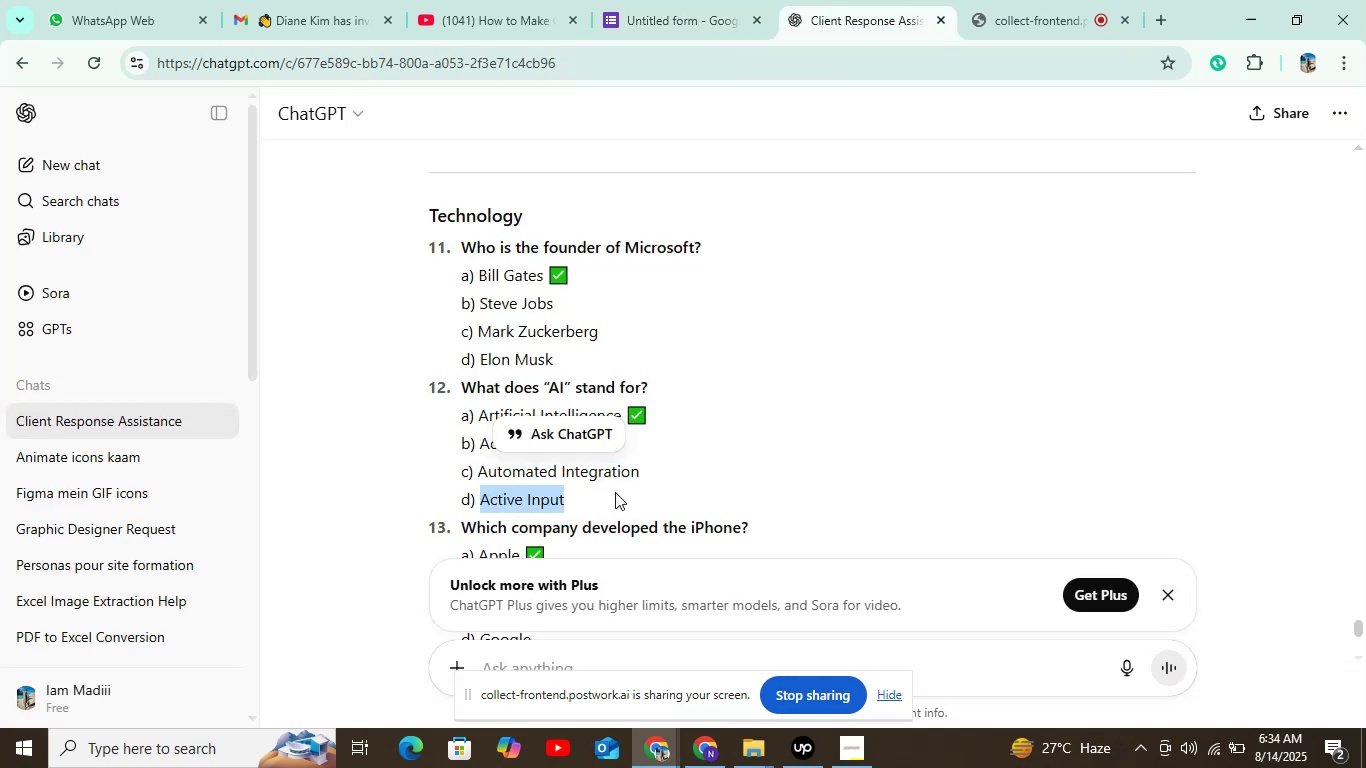 
key(Control+C)
 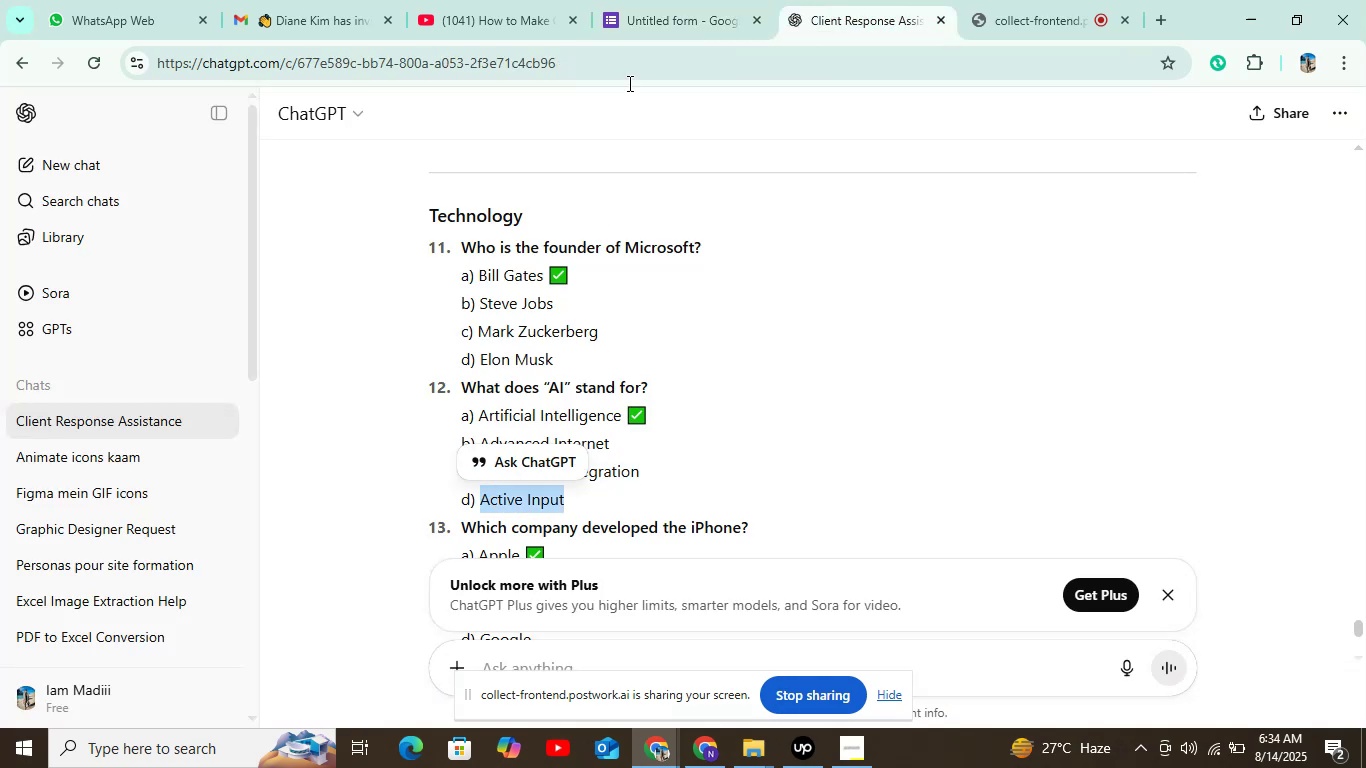 
left_click([669, 19])
 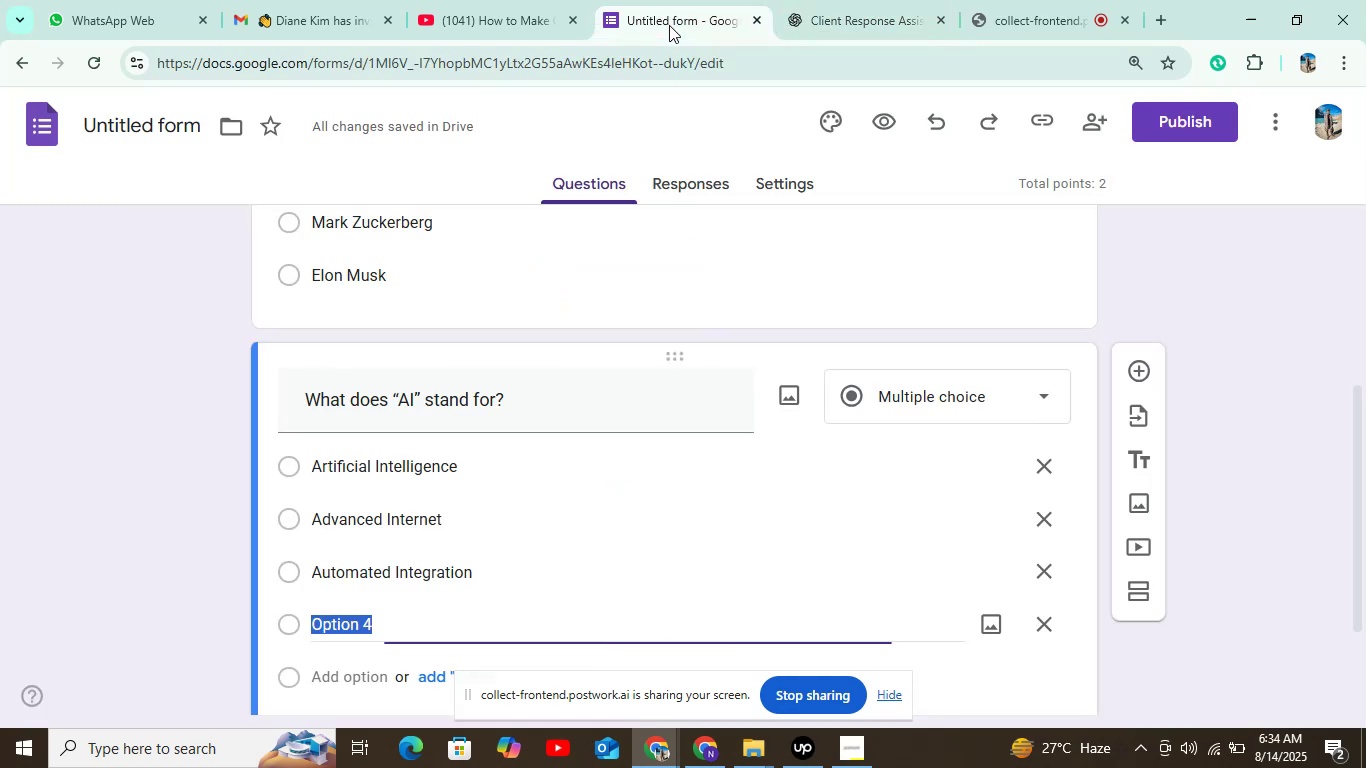 
key(Control+V)
 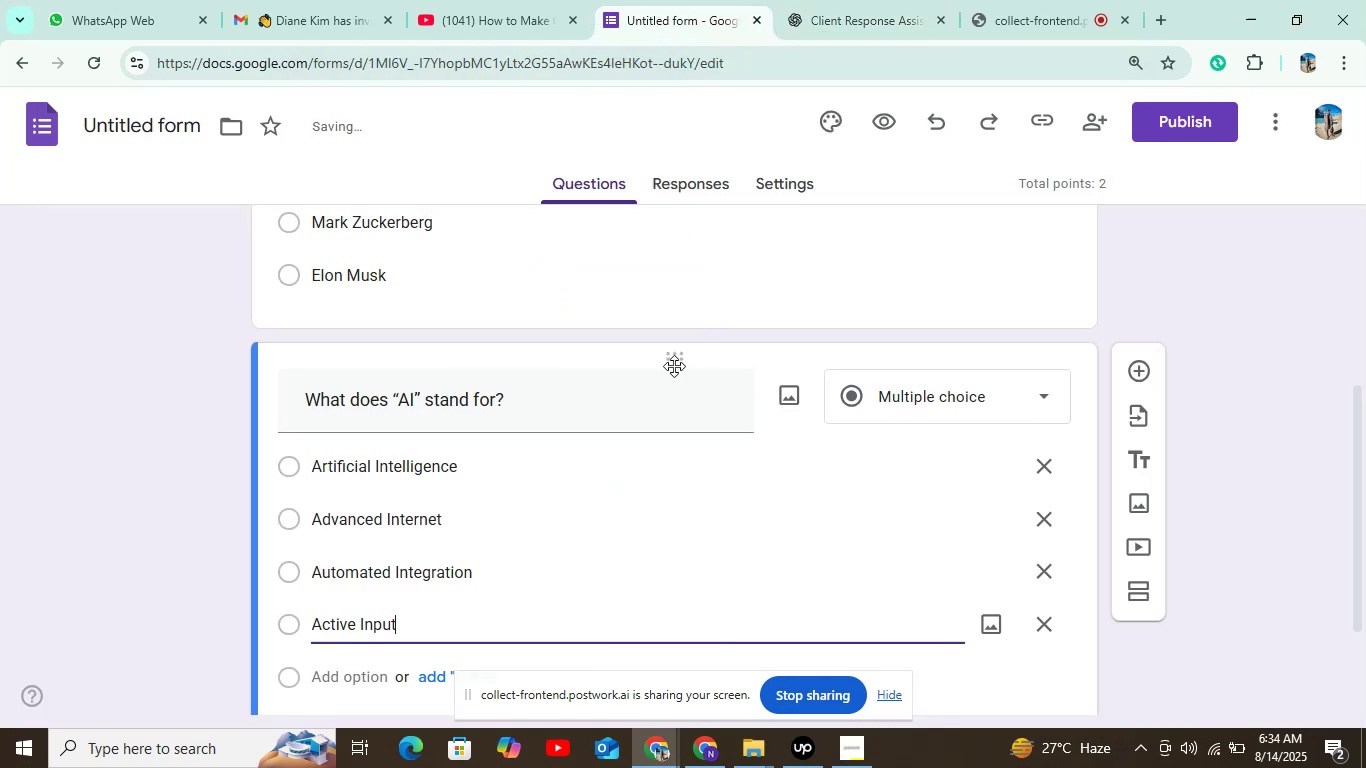 
scroll: coordinate [674, 366], scroll_direction: down, amount: 5.0
 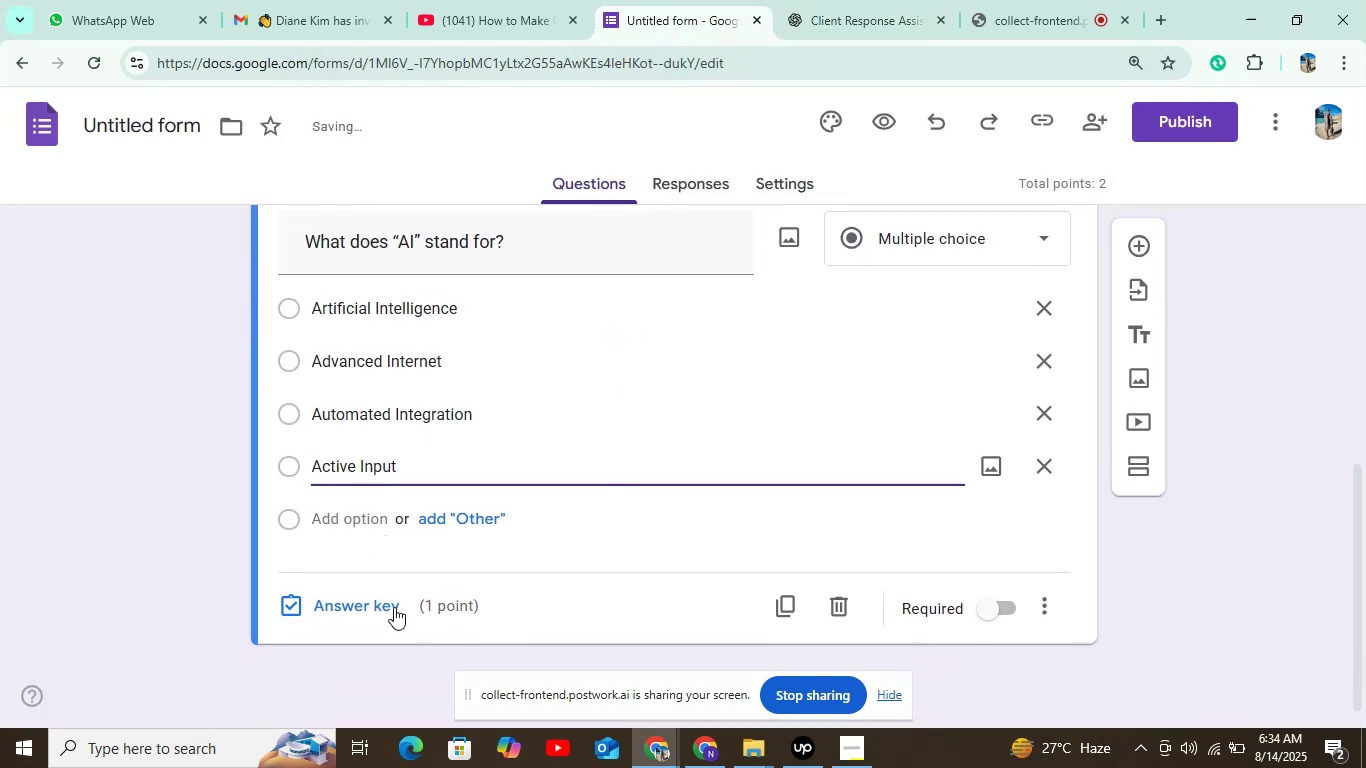 
left_click([380, 603])
 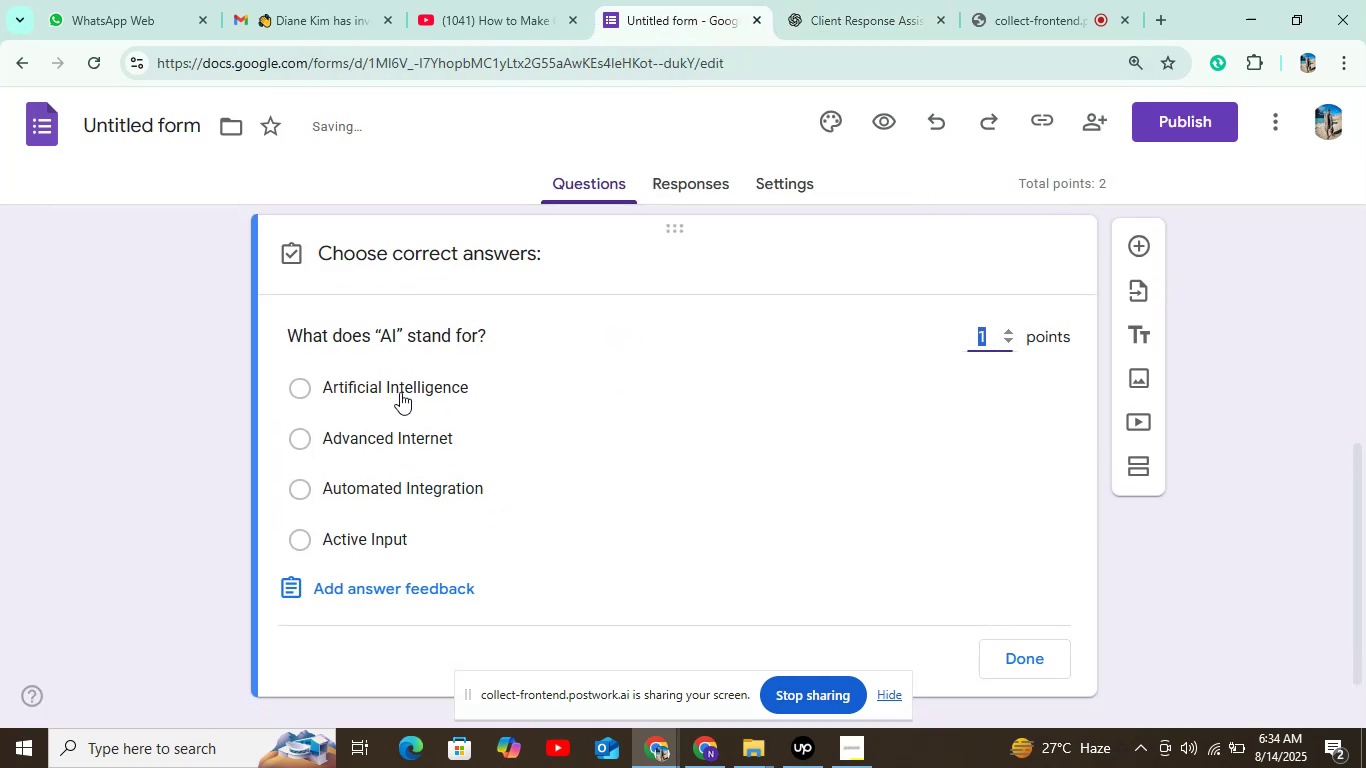 
left_click([402, 387])
 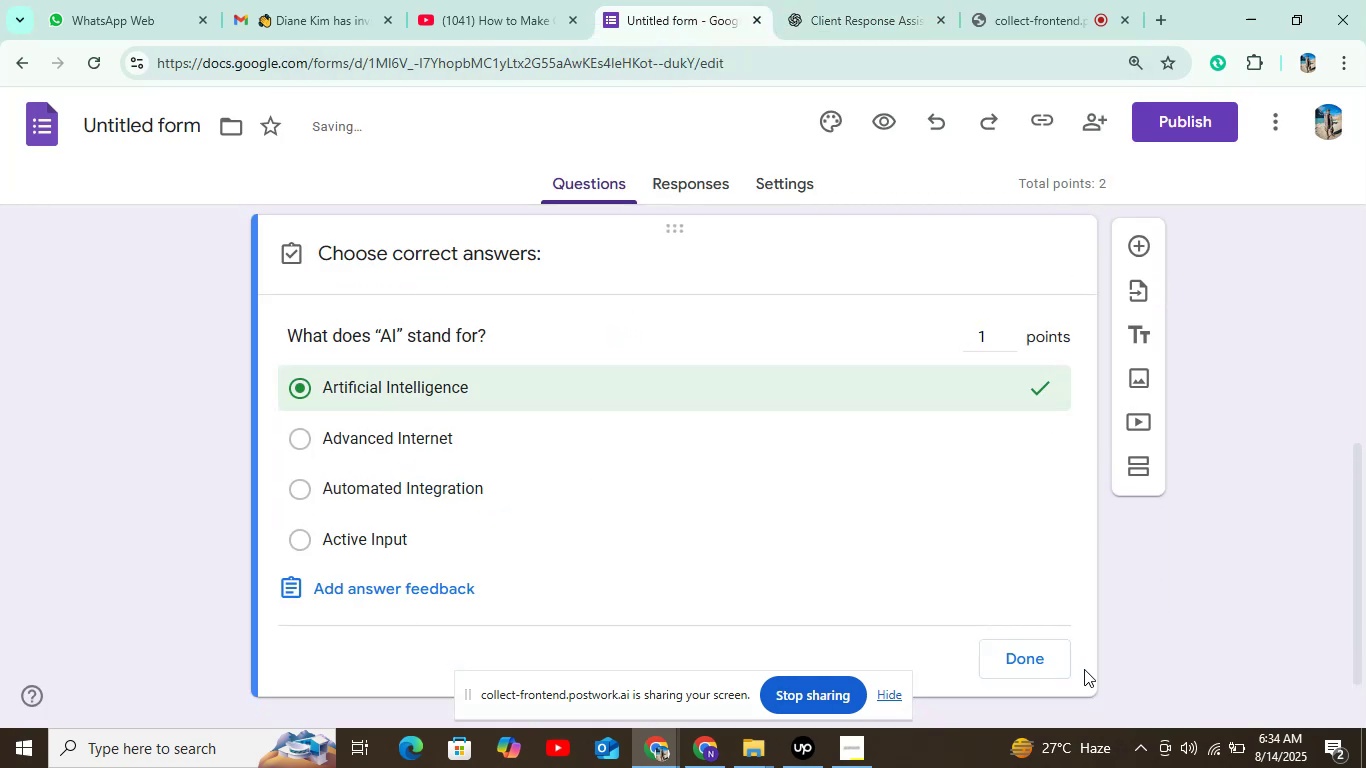 
double_click([1019, 658])
 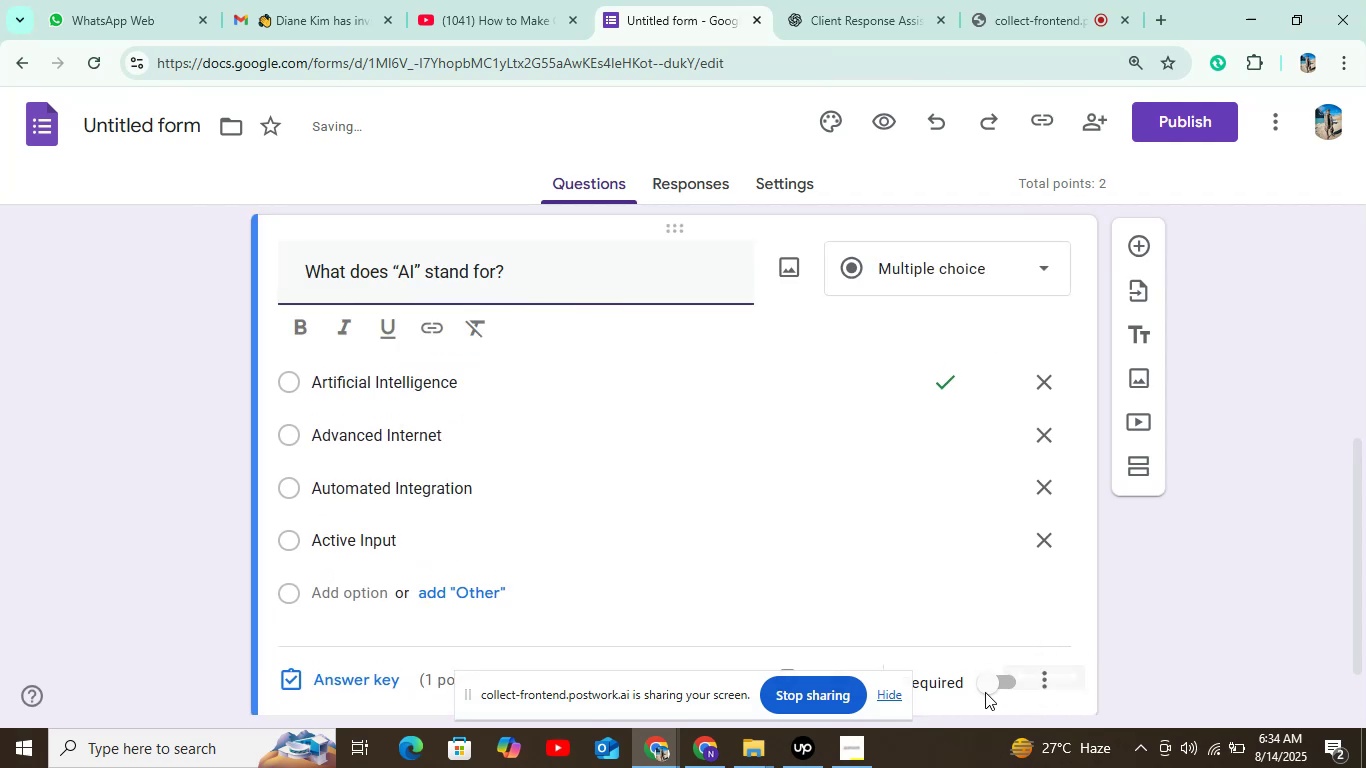 
scroll: coordinate [1001, 646], scroll_direction: down, amount: 6.0
 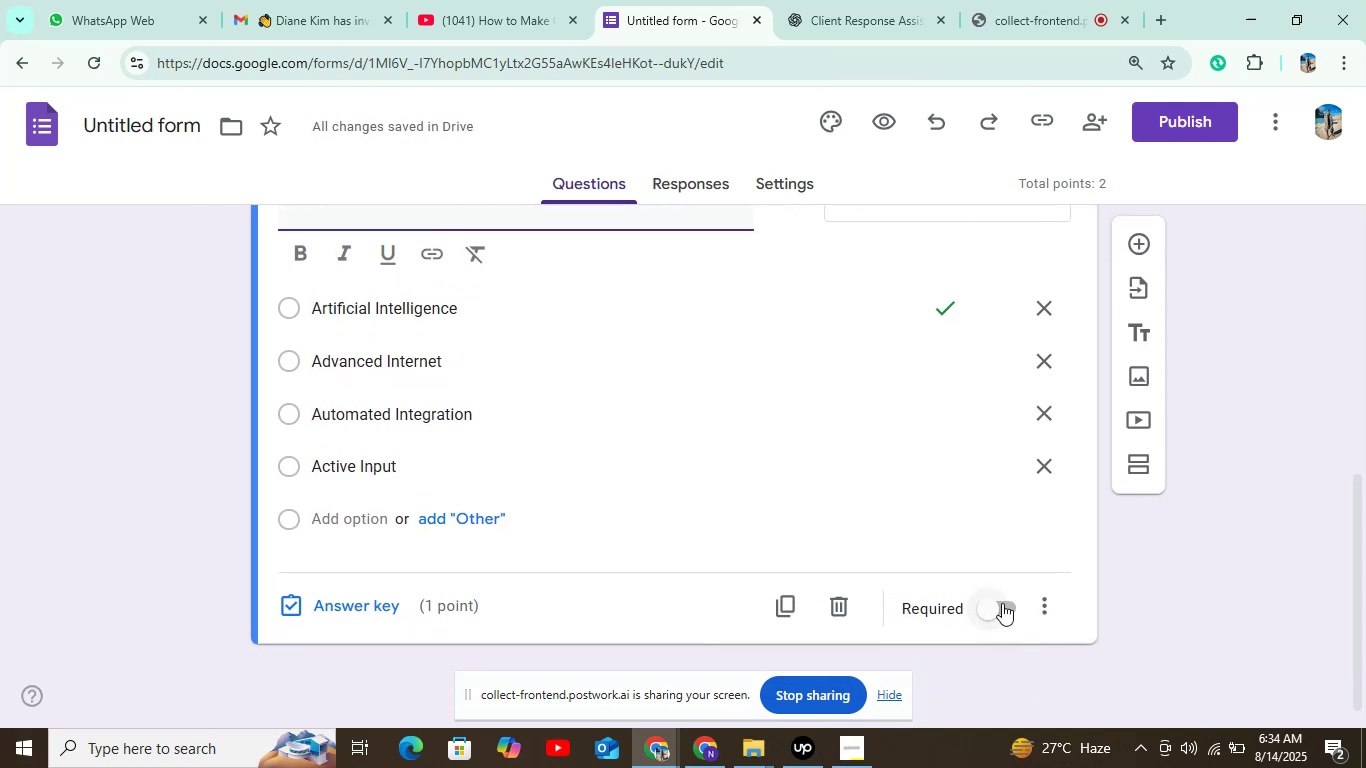 
left_click([1002, 596])
 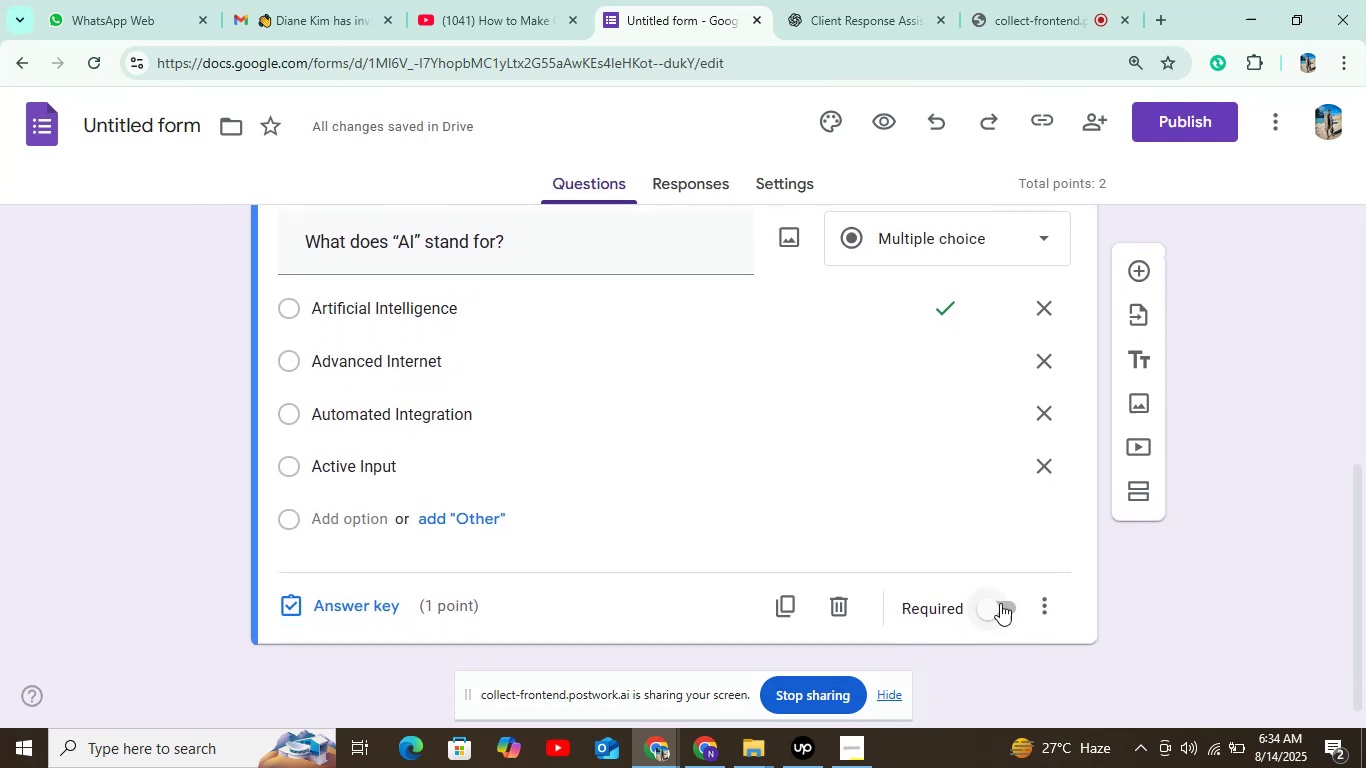 
left_click([996, 608])
 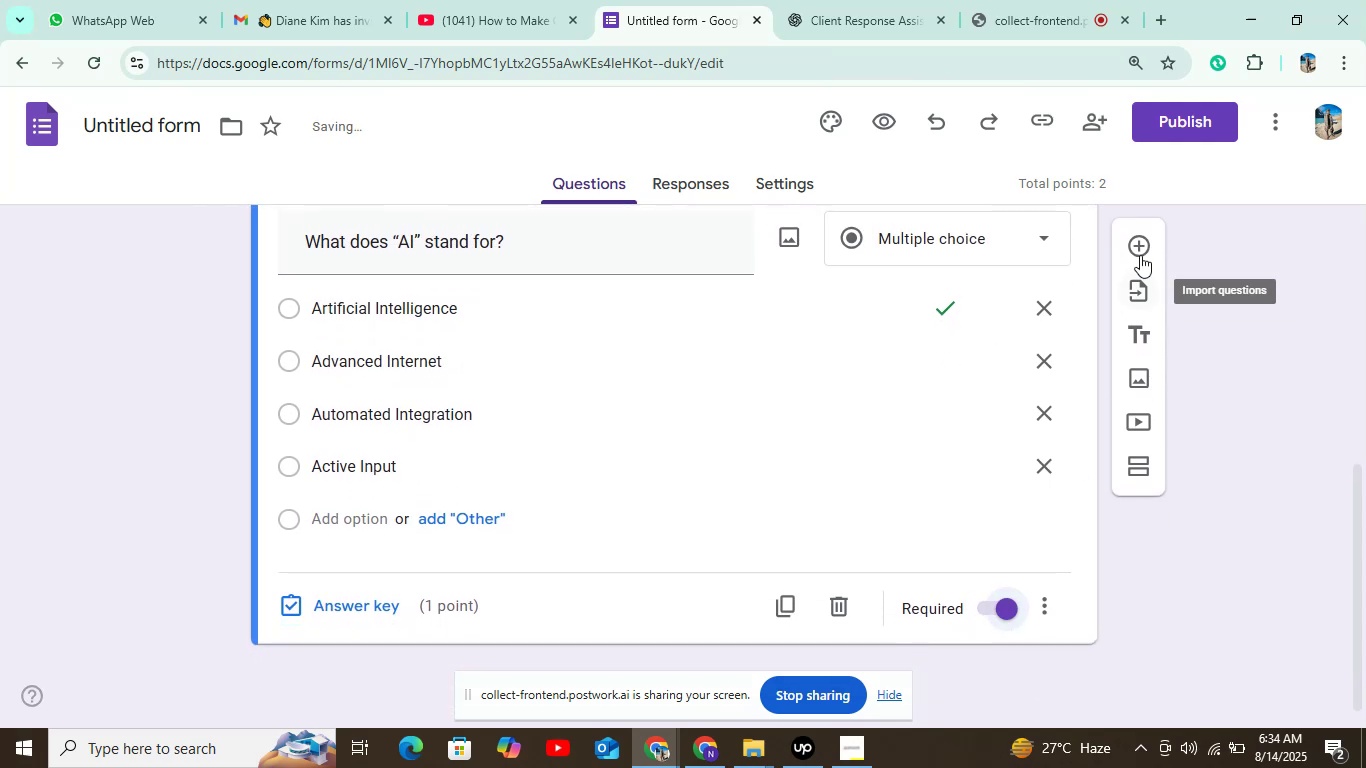 
left_click([1140, 251])
 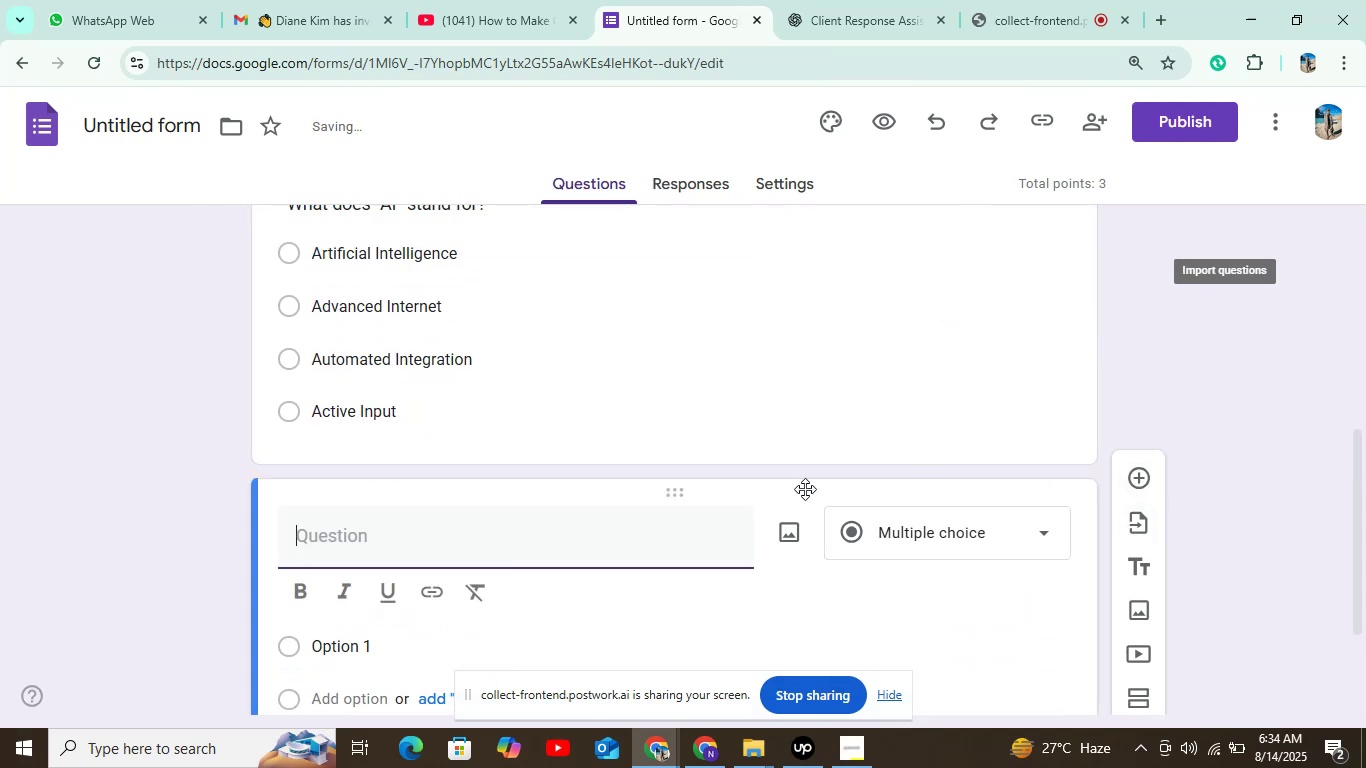 
scroll: coordinate [644, 471], scroll_direction: down, amount: 5.0
 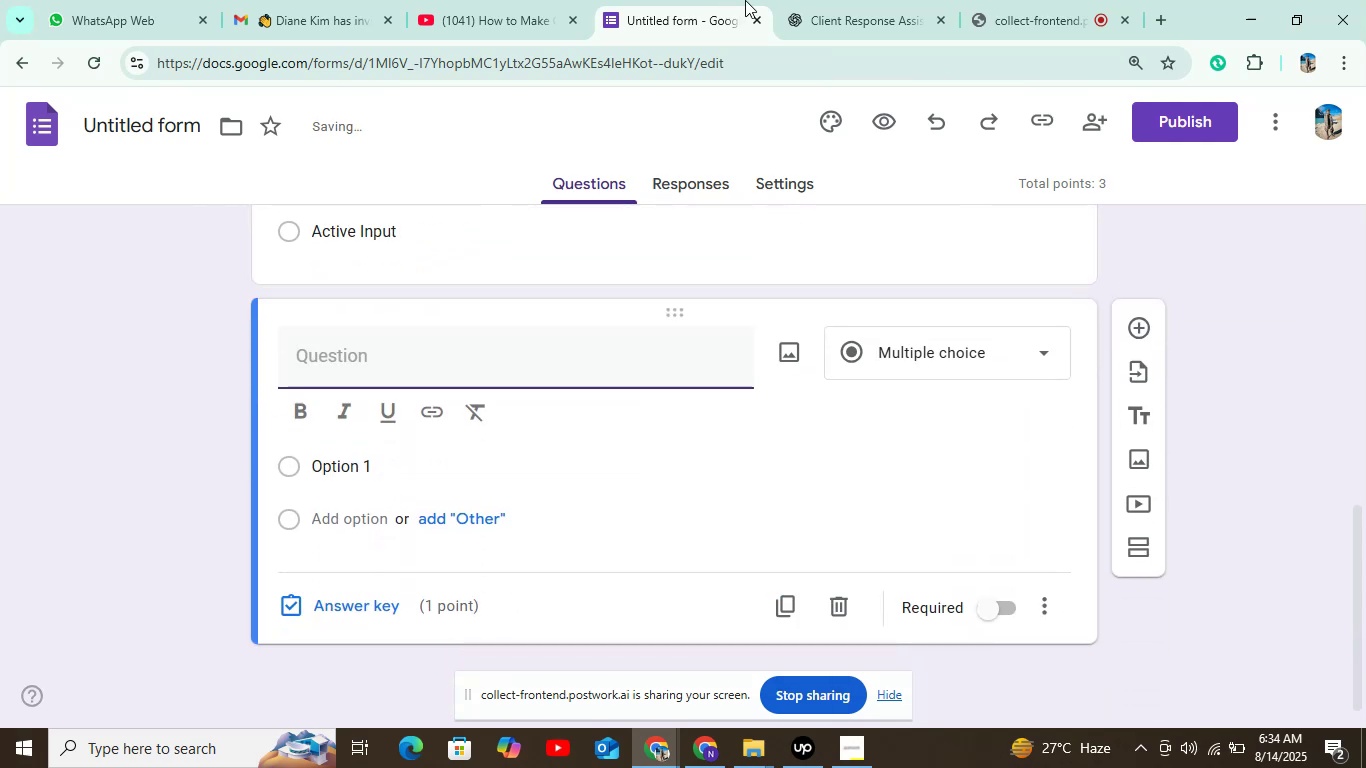 
left_click([825, 0])
 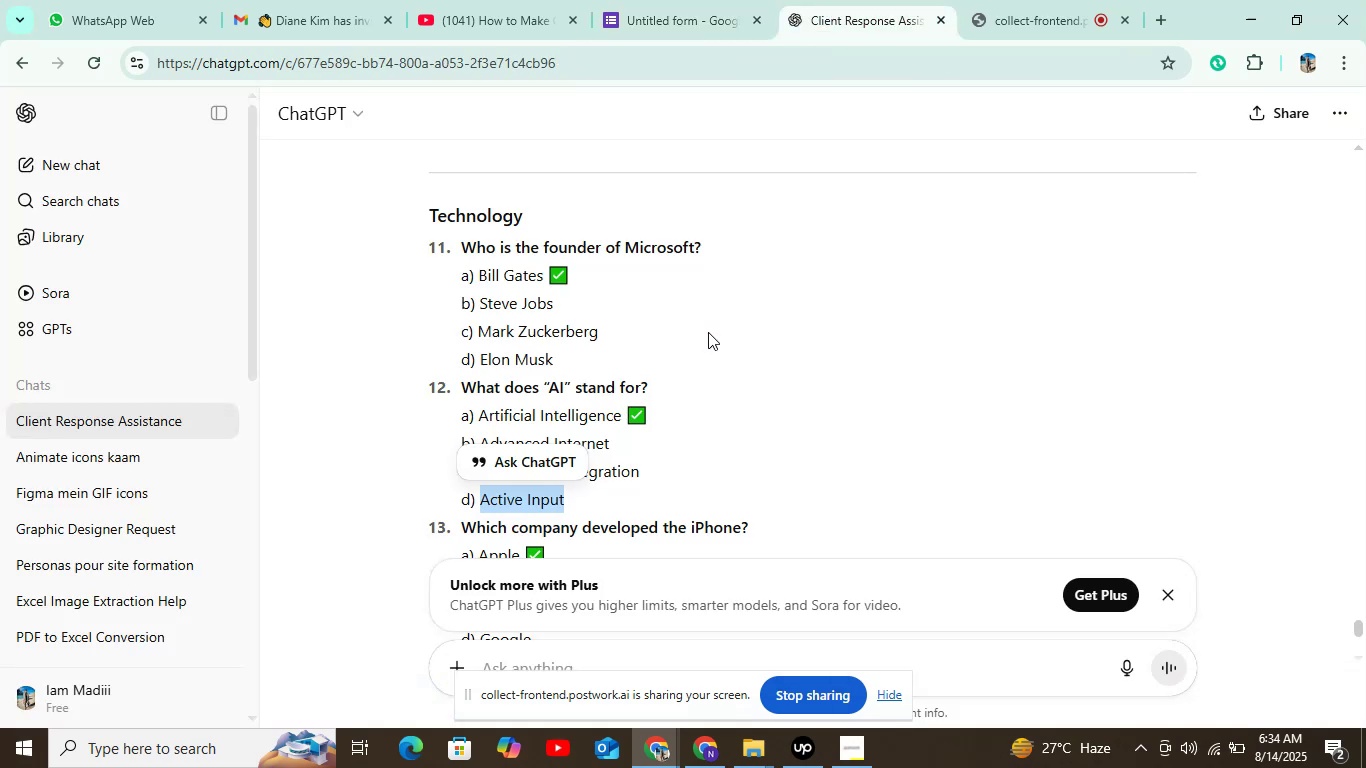 
scroll: coordinate [708, 332], scroll_direction: down, amount: 2.0
 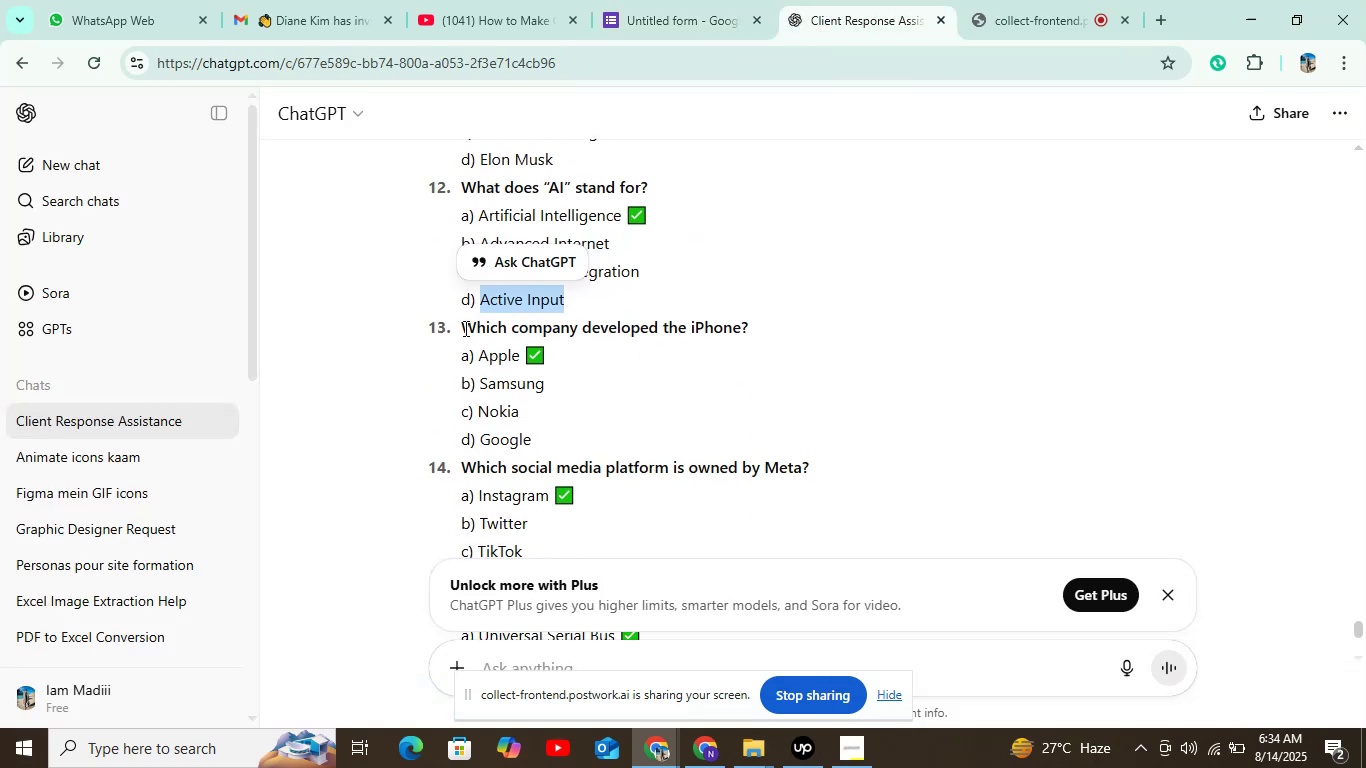 
left_click_drag(start_coordinate=[463, 328], to_coordinate=[749, 332])
 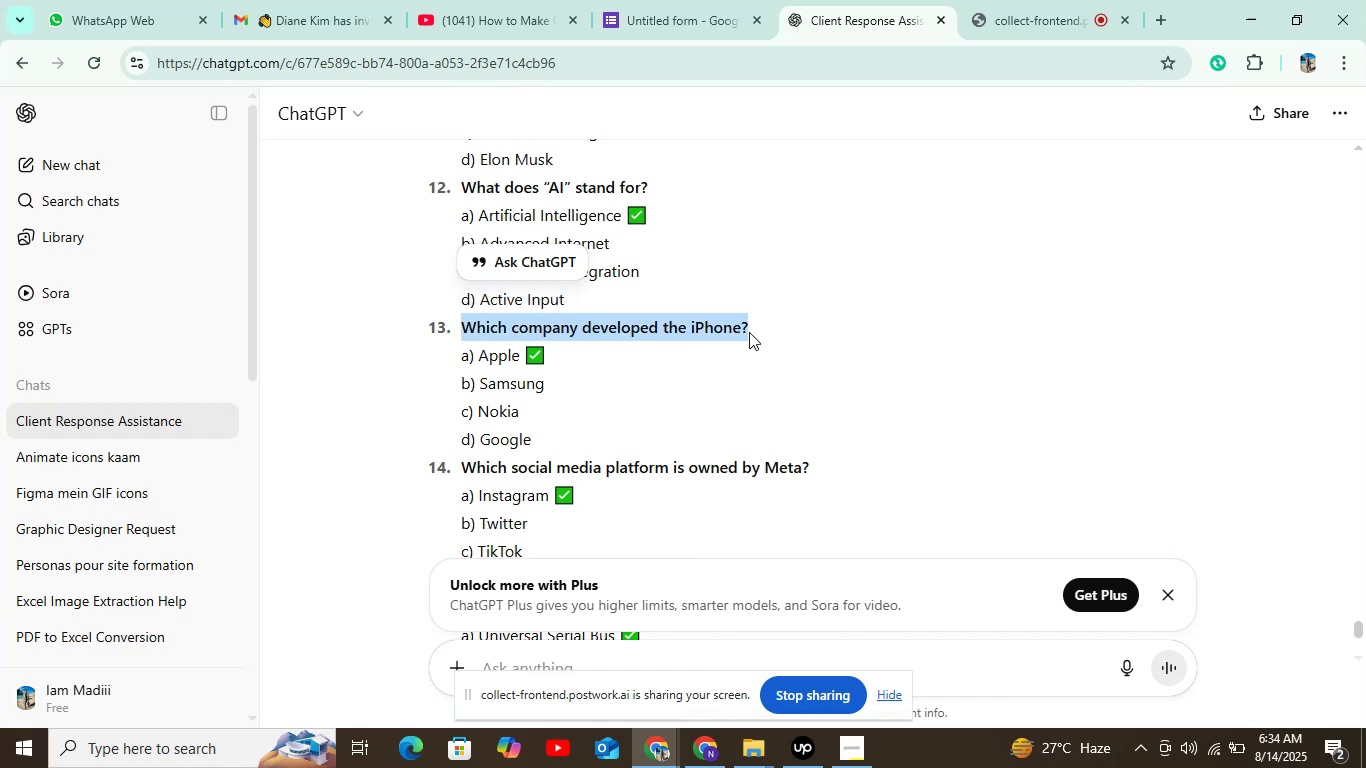 
key(Control+C)
 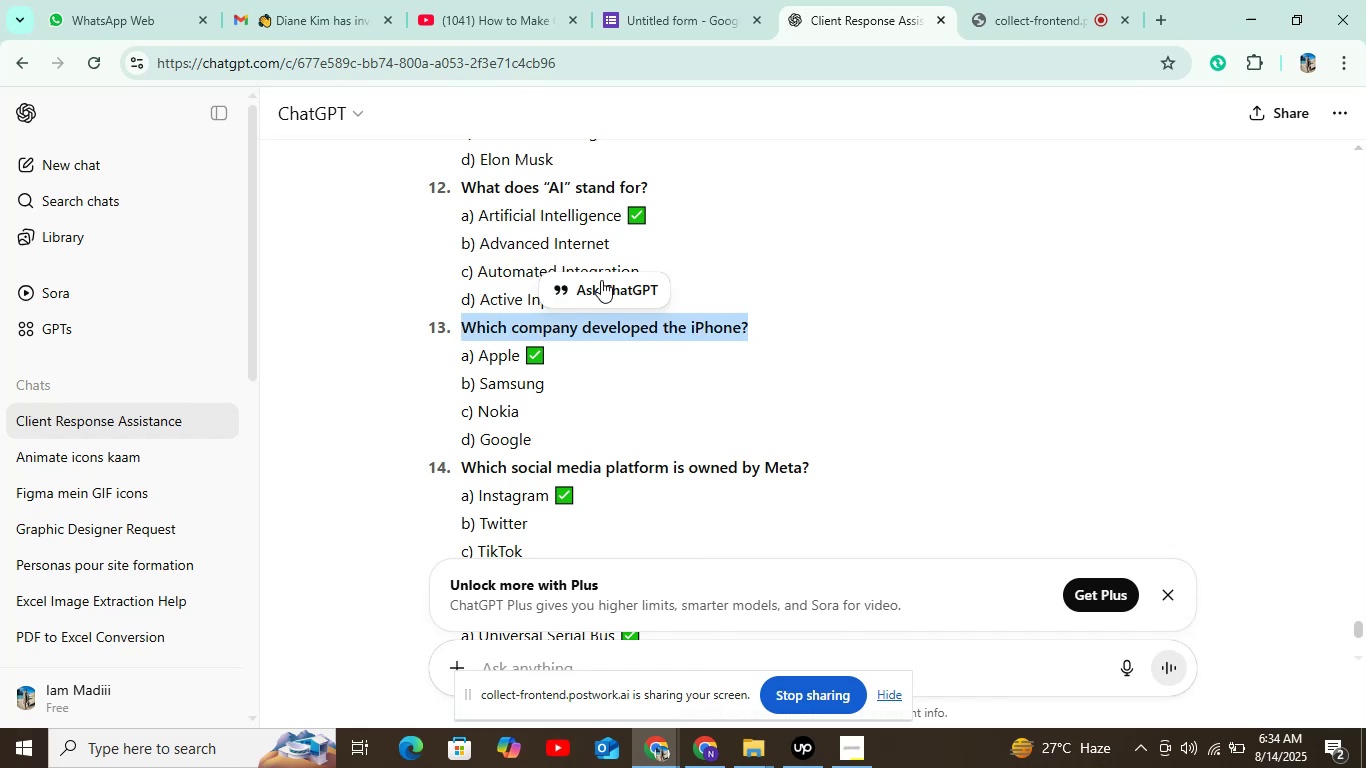 
left_click([710, 0])
 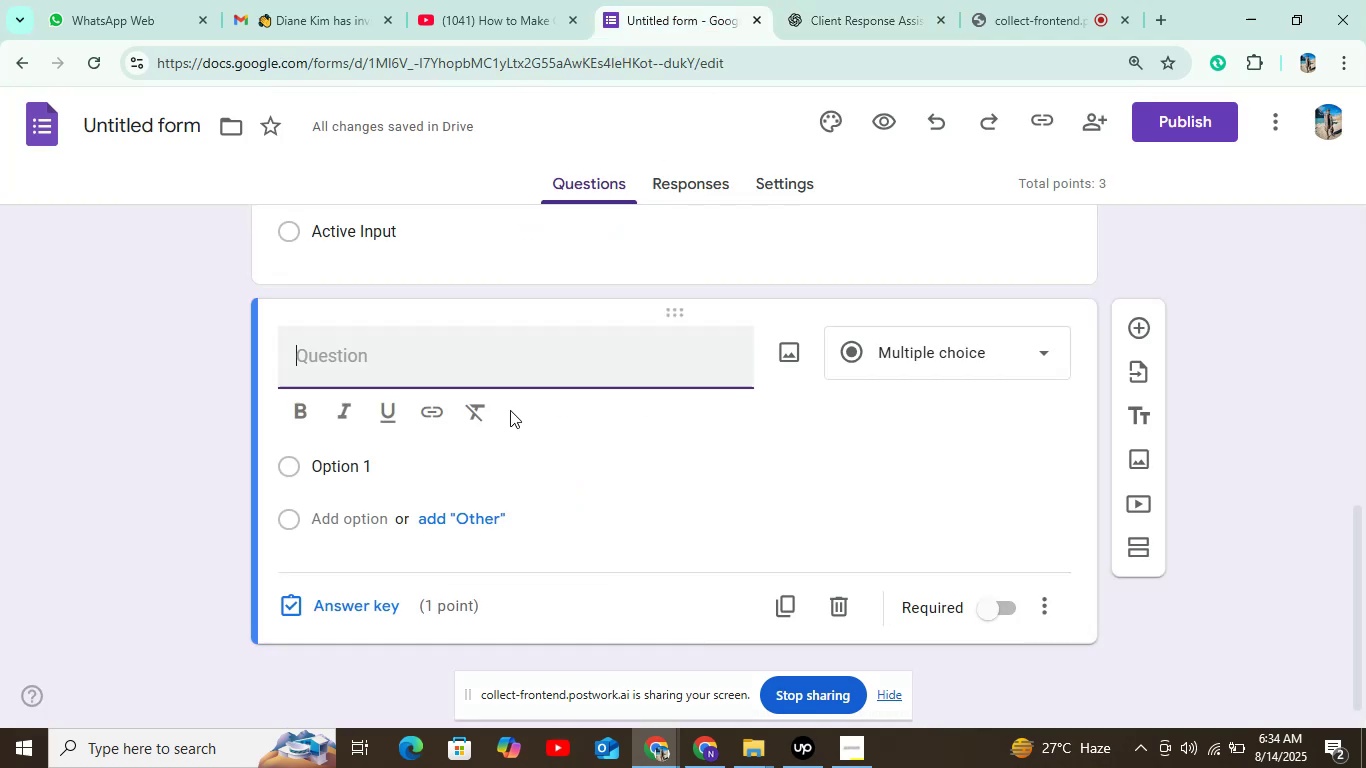 
key(Control+V)
 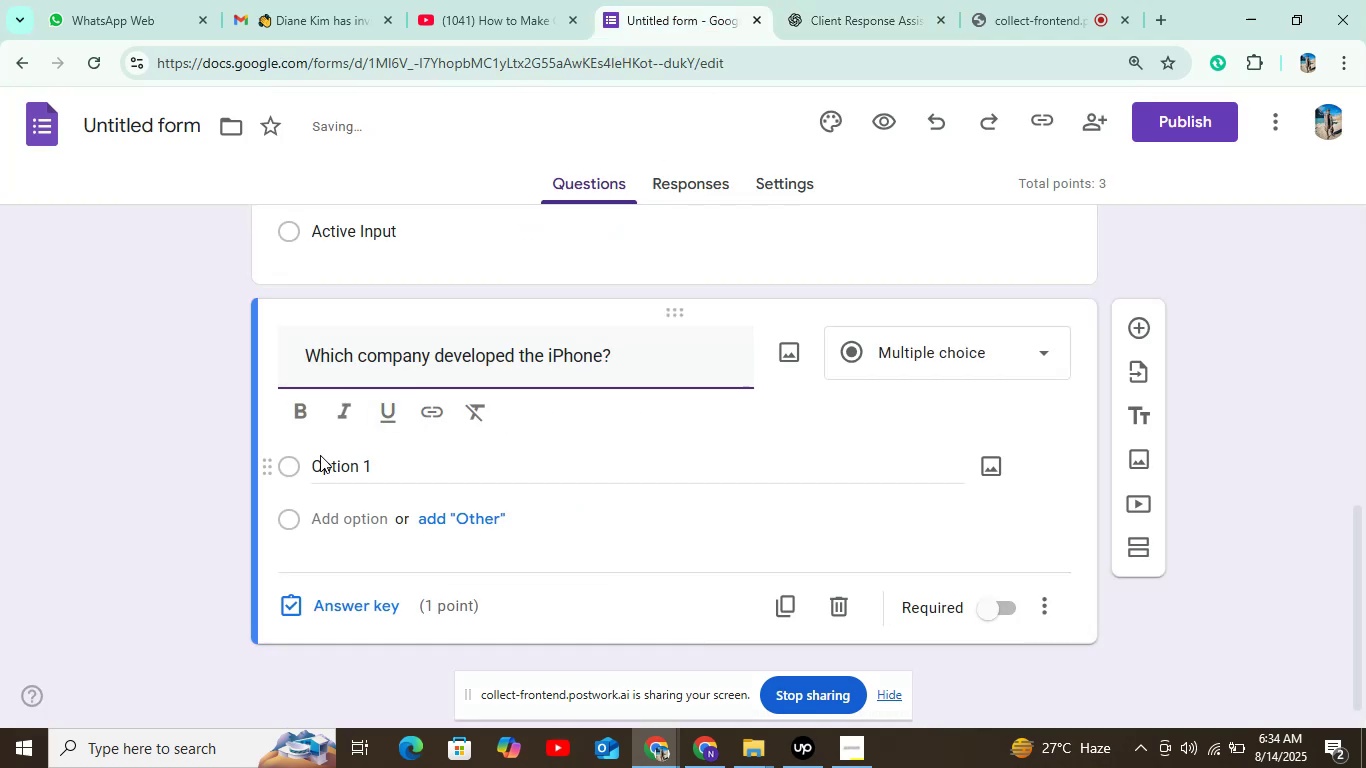 
left_click_drag(start_coordinate=[312, 461], to_coordinate=[408, 460])
 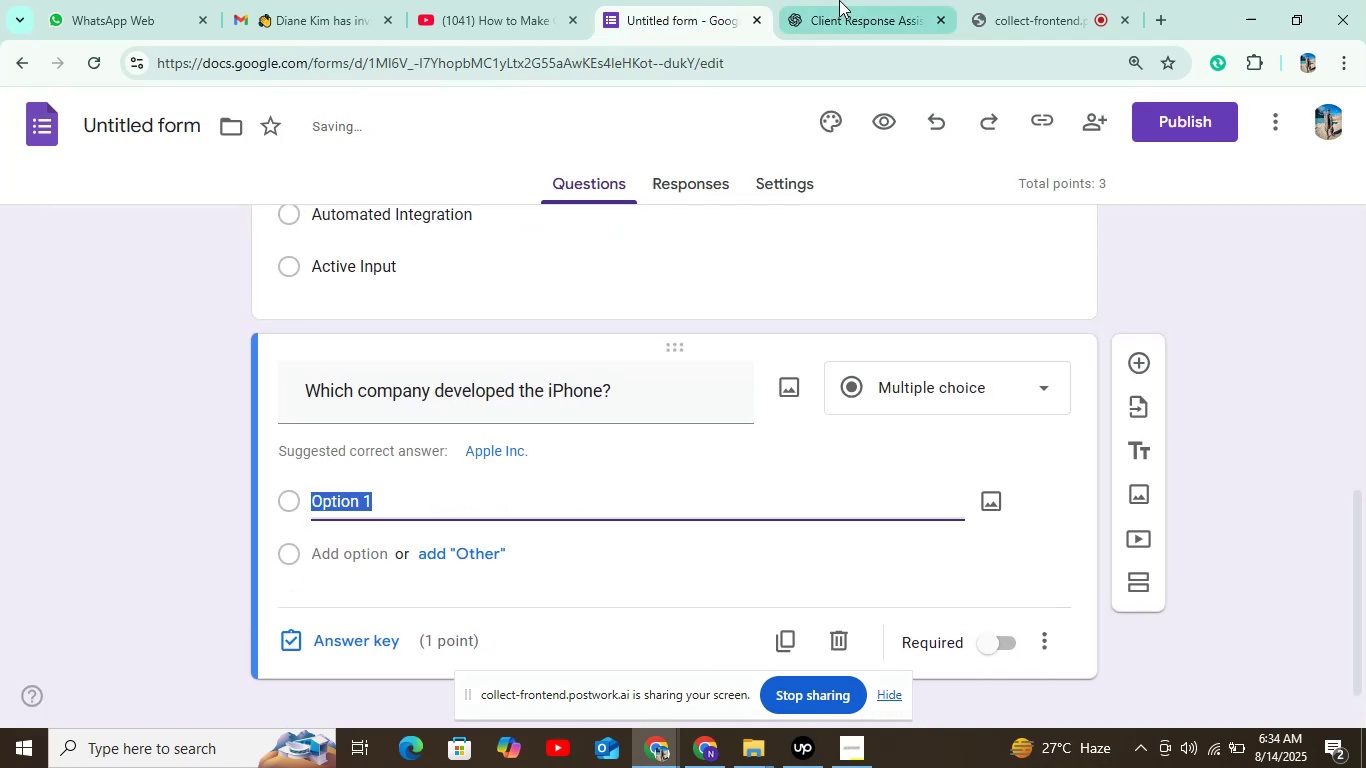 
left_click([855, 0])
 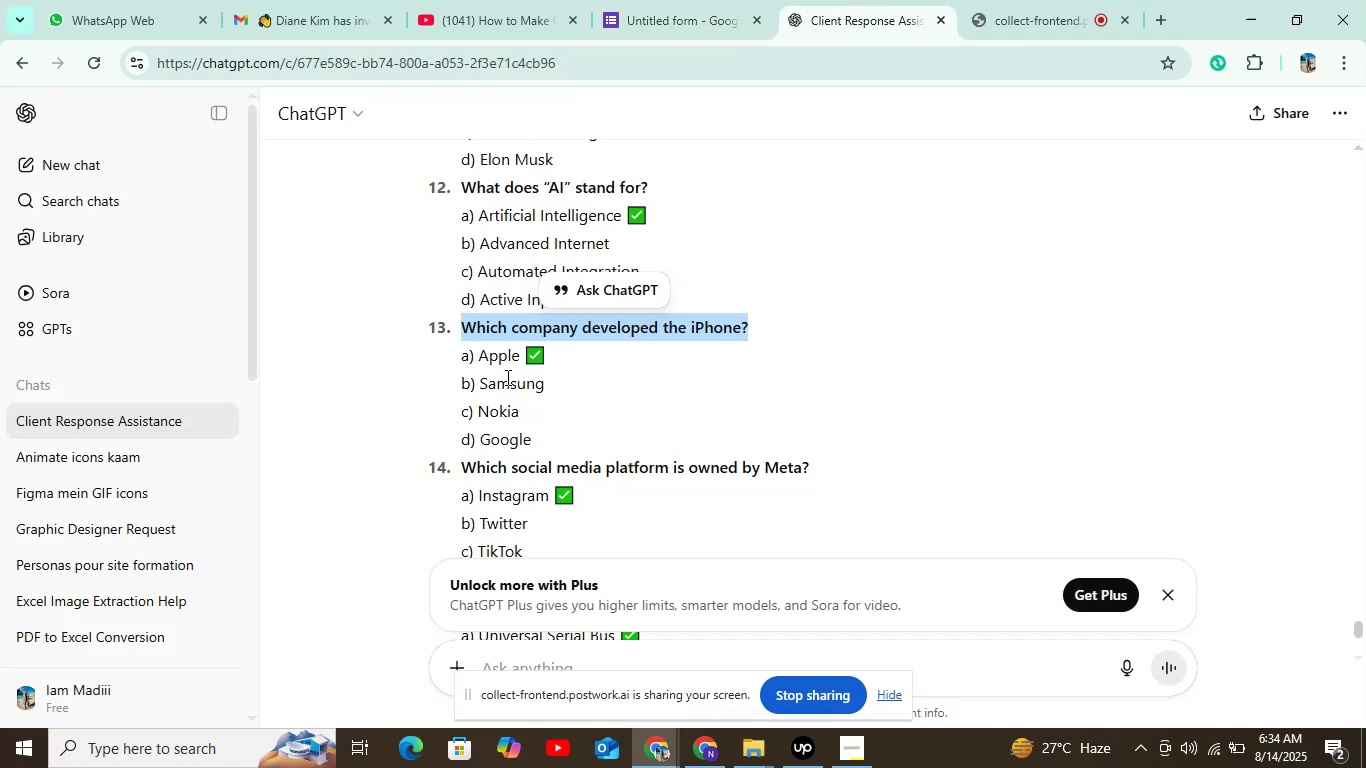 
left_click_drag(start_coordinate=[475, 356], to_coordinate=[516, 360])
 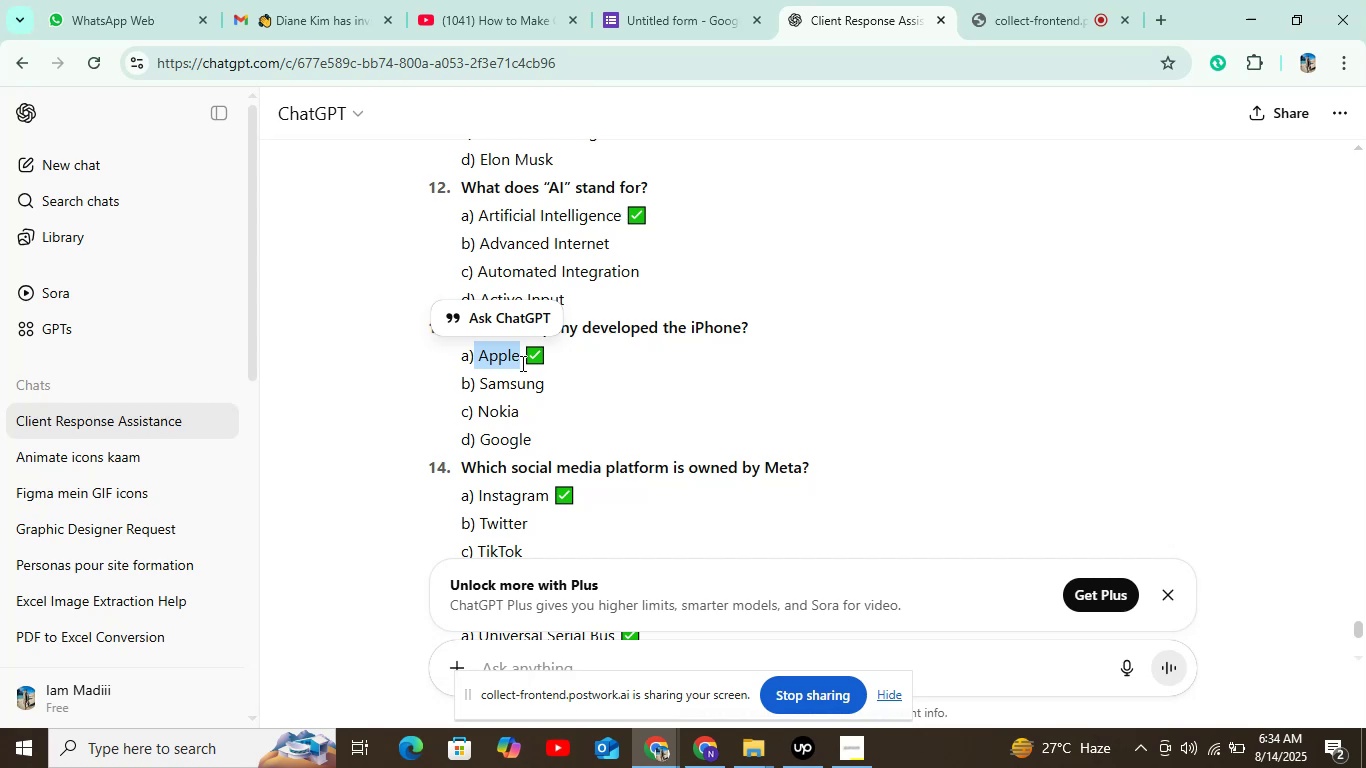 
key(Control+C)
 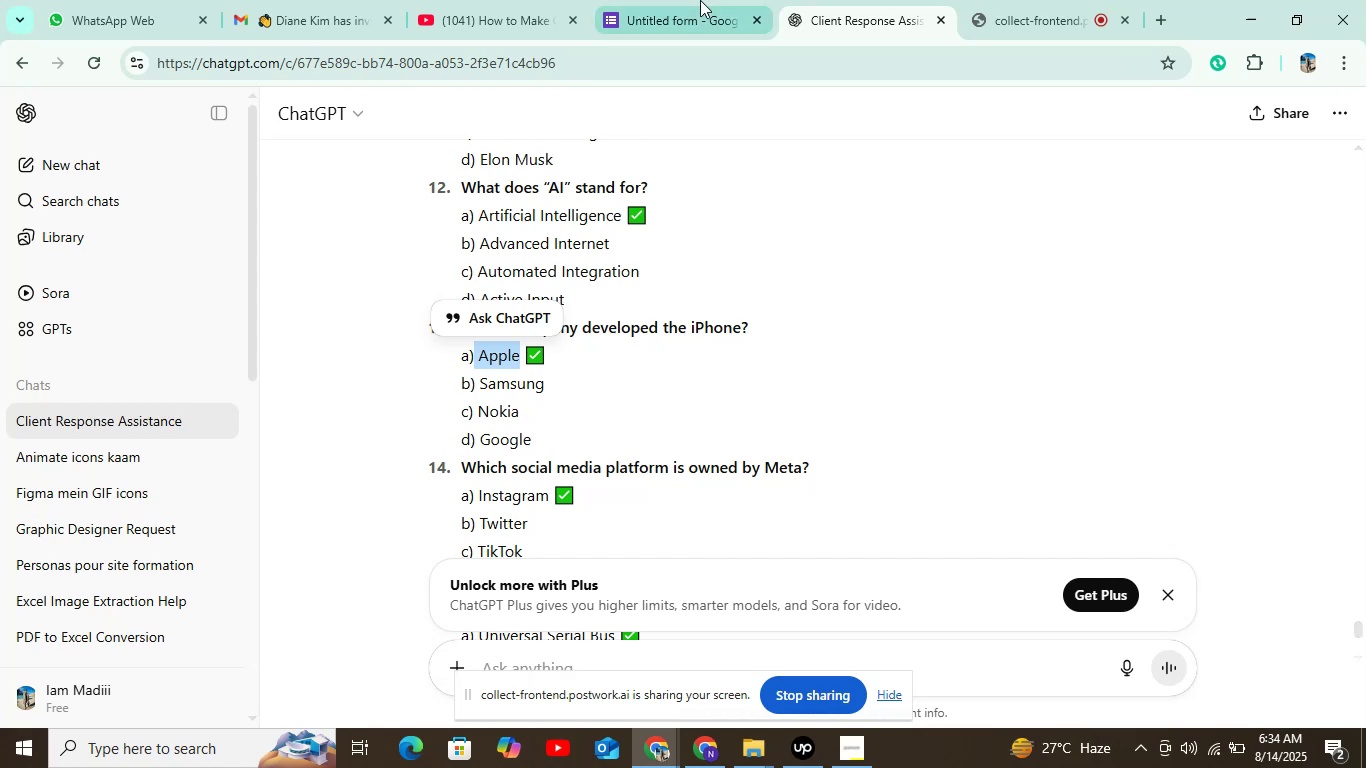 
left_click([700, 0])
 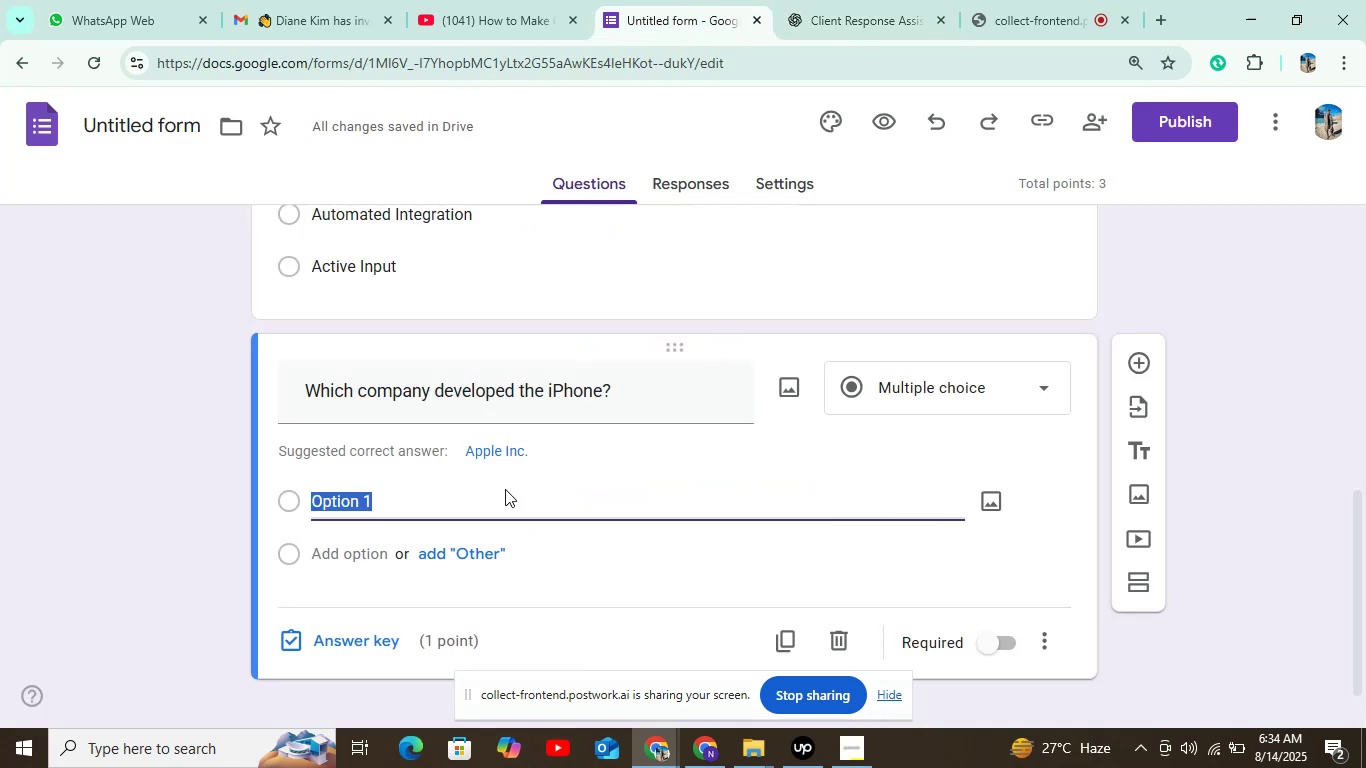 
key(Control+V)
 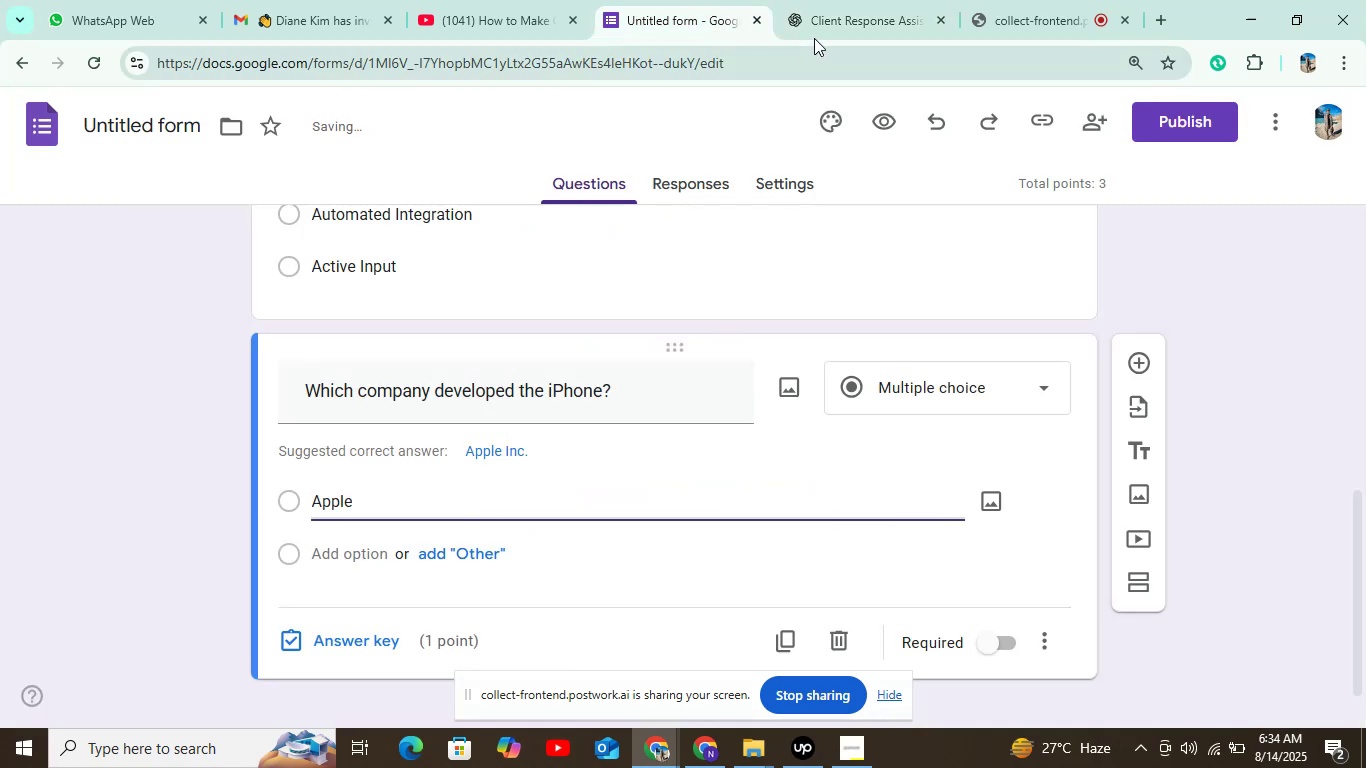 
left_click([818, 31])
 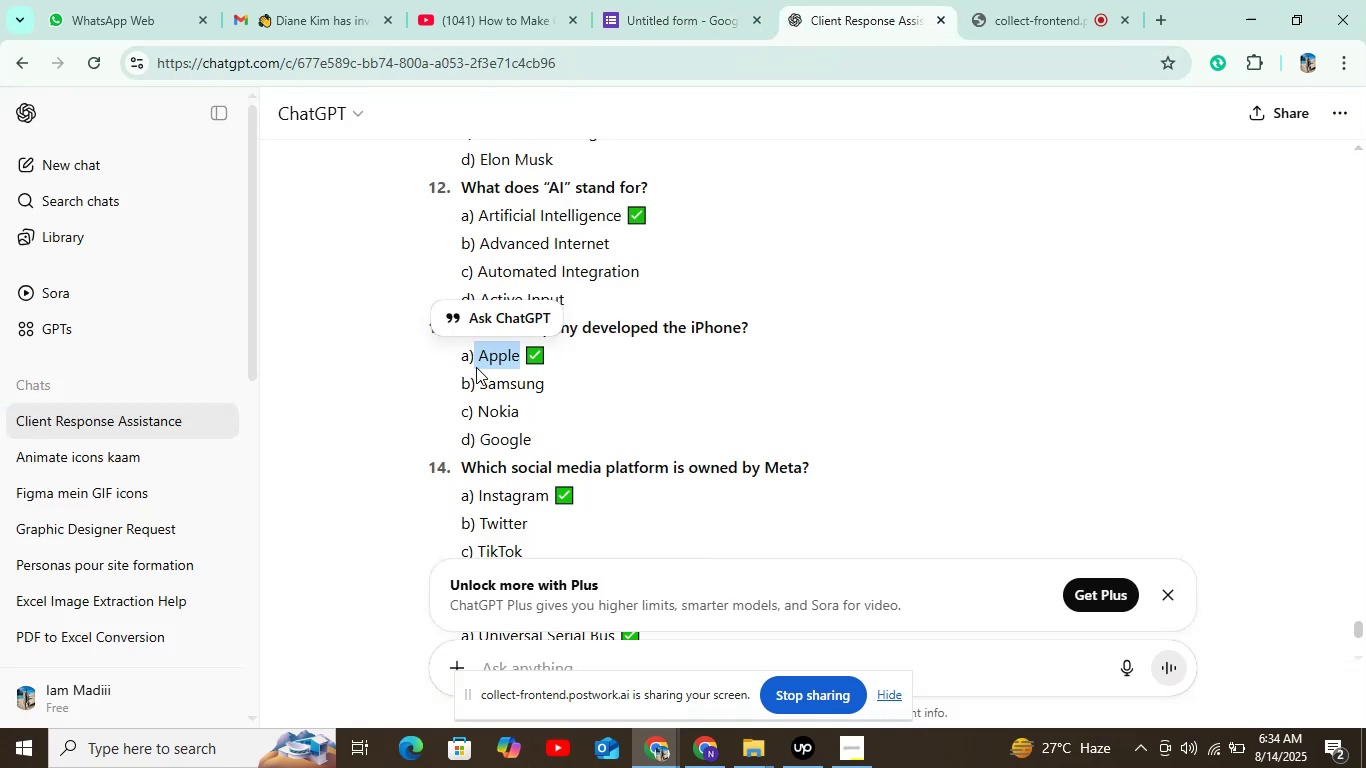 
left_click_drag(start_coordinate=[478, 380], to_coordinate=[551, 379])
 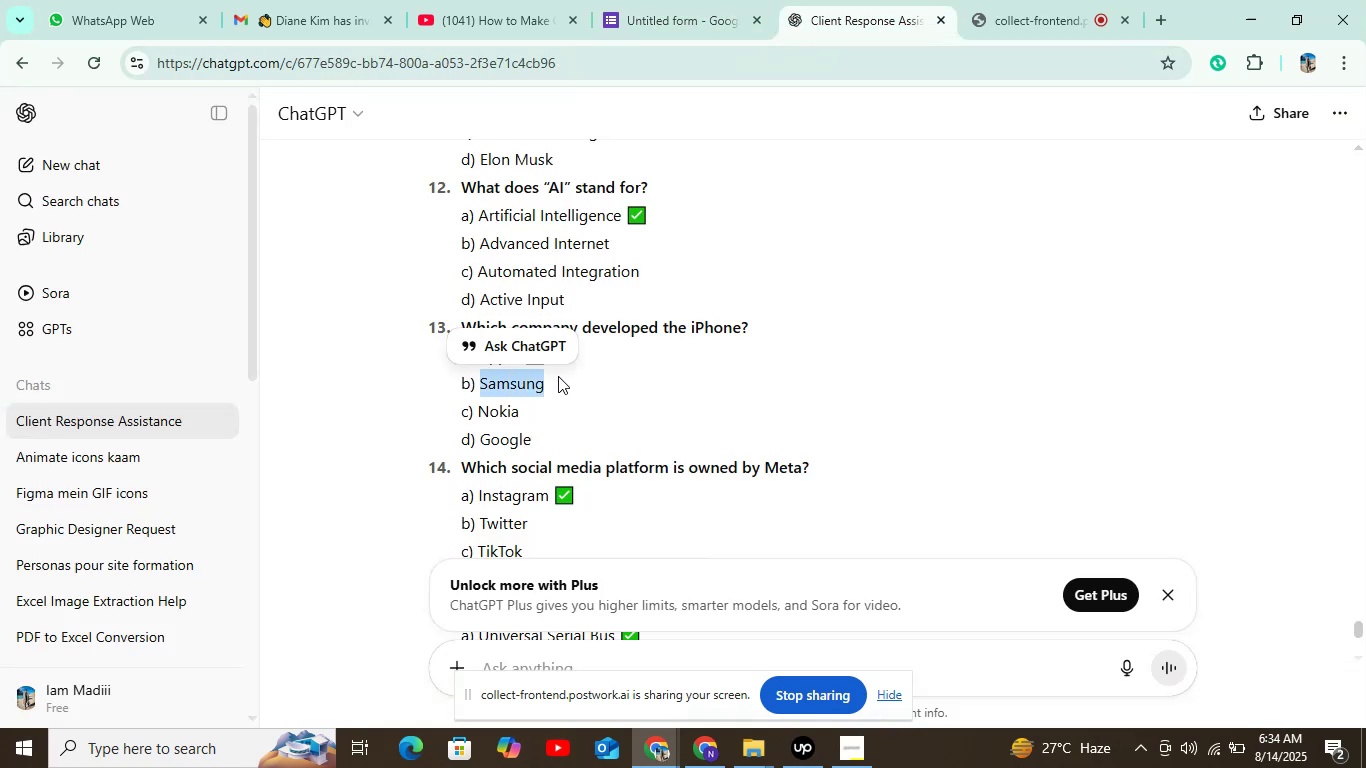 
key(Control+C)
 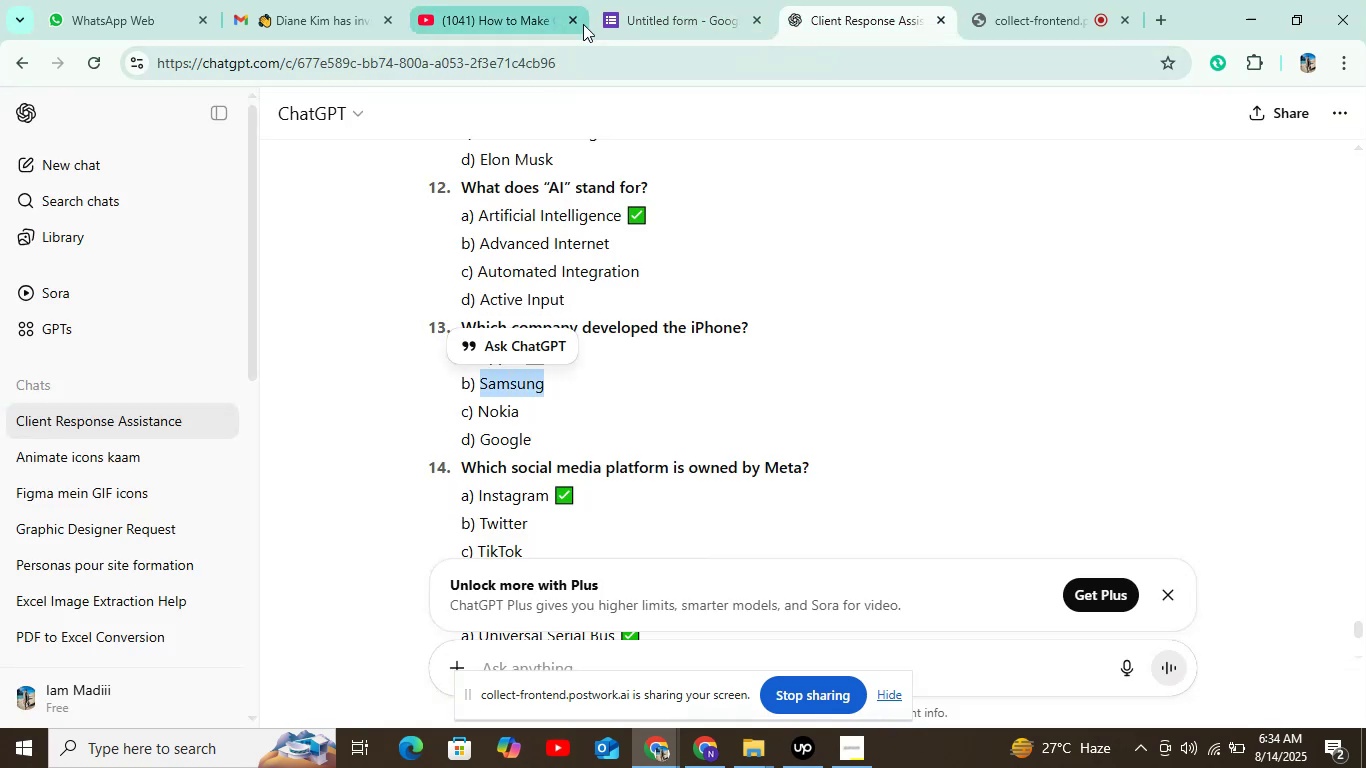 
left_click([635, 4])
 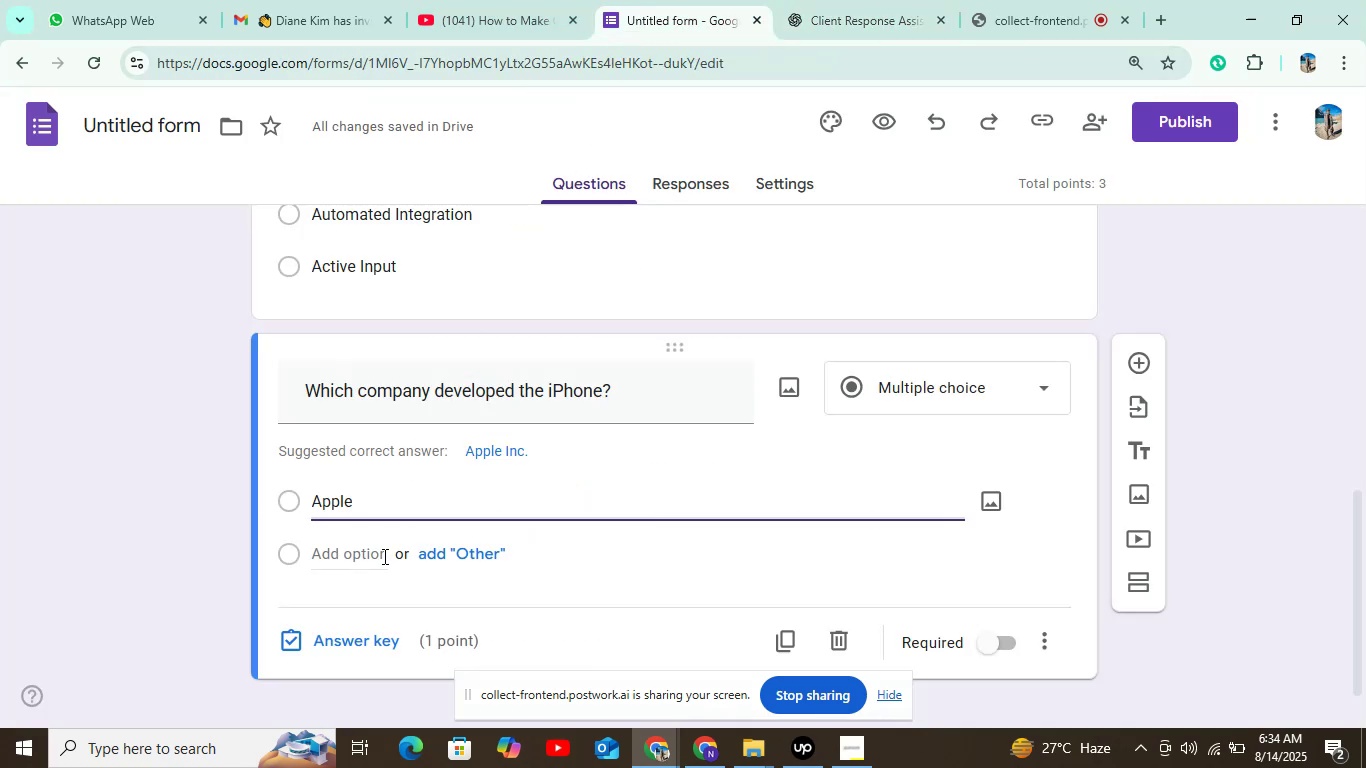 
left_click([366, 558])
 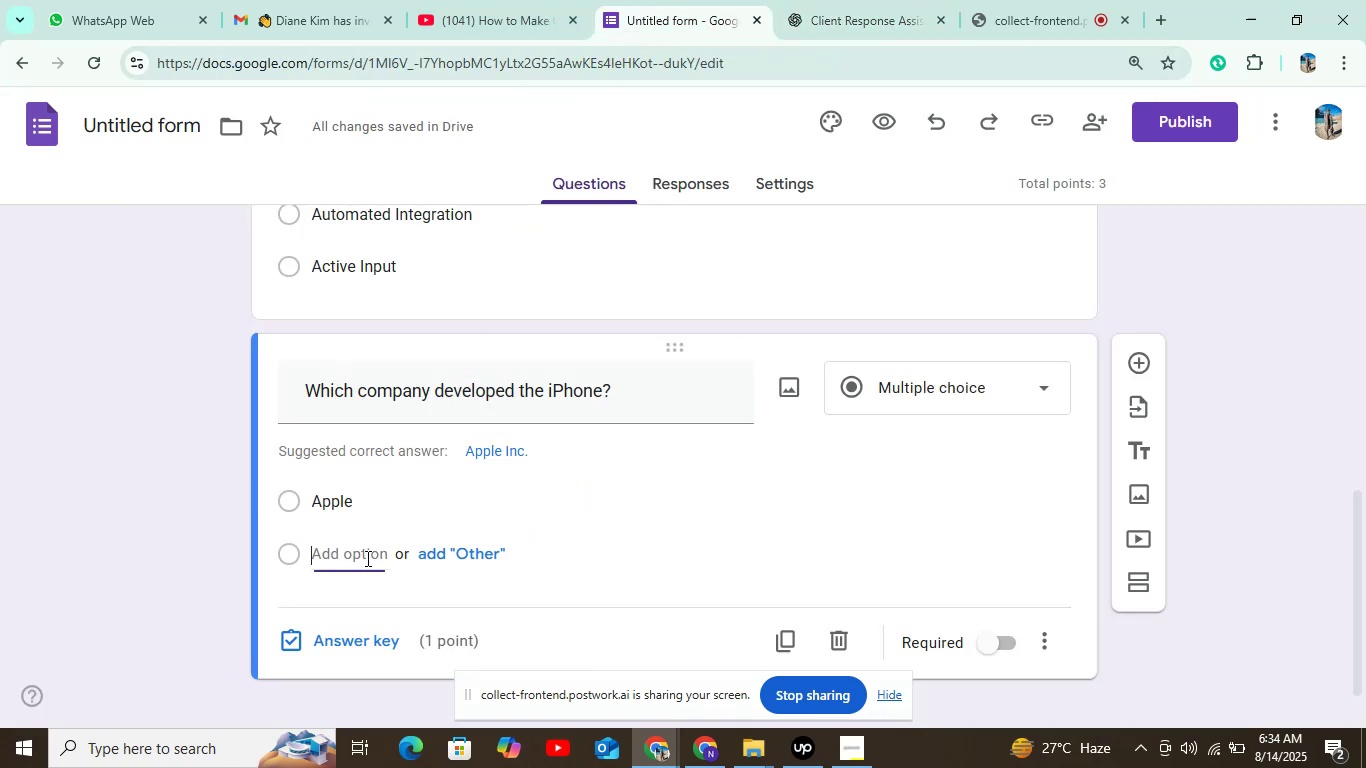 
key(Control+V)
 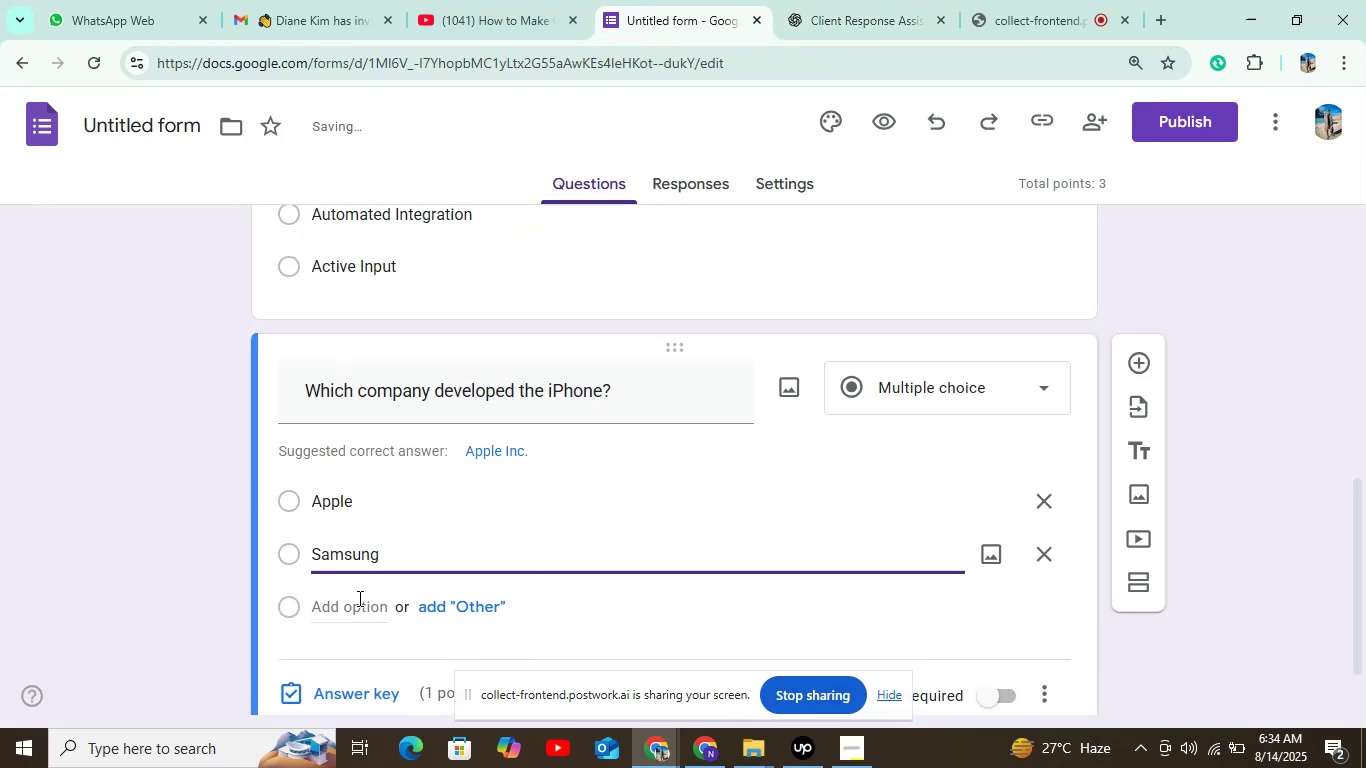 
left_click([358, 599])
 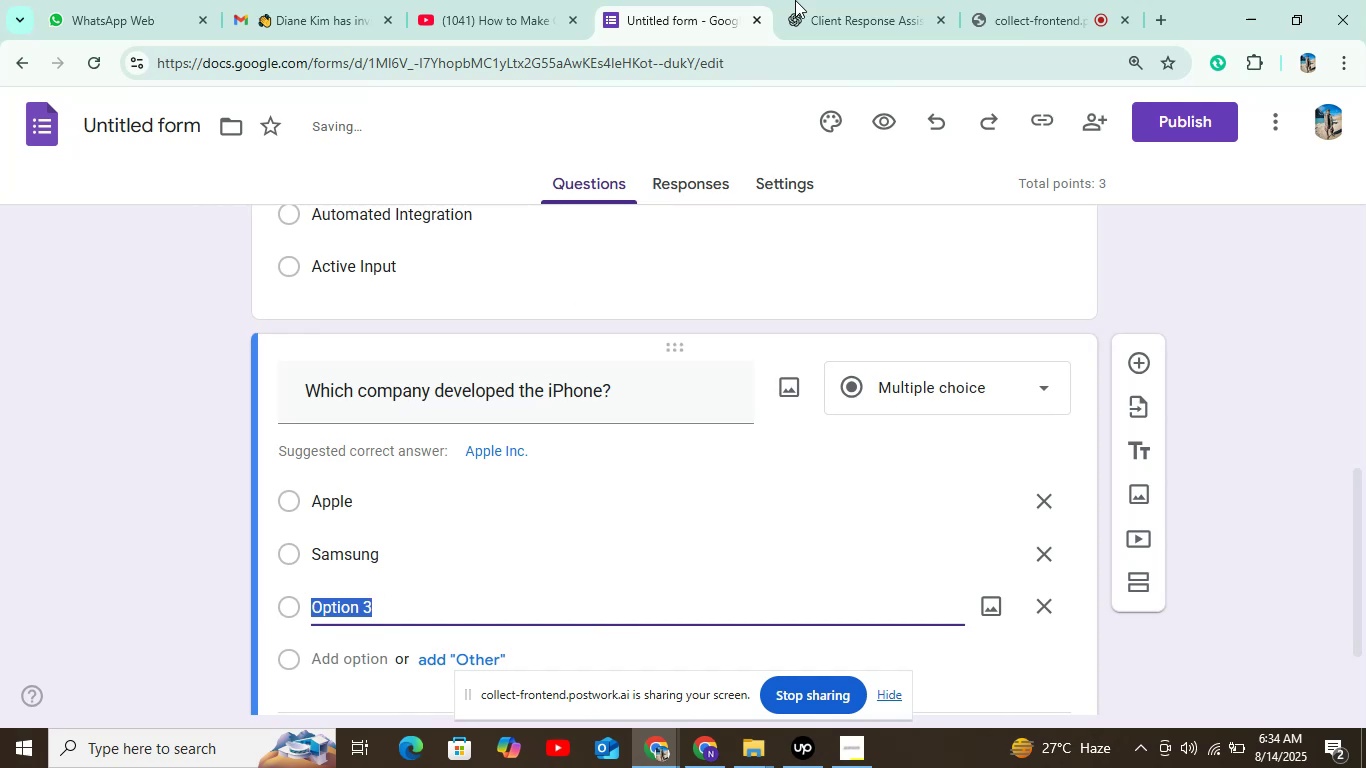 
left_click([867, 0])
 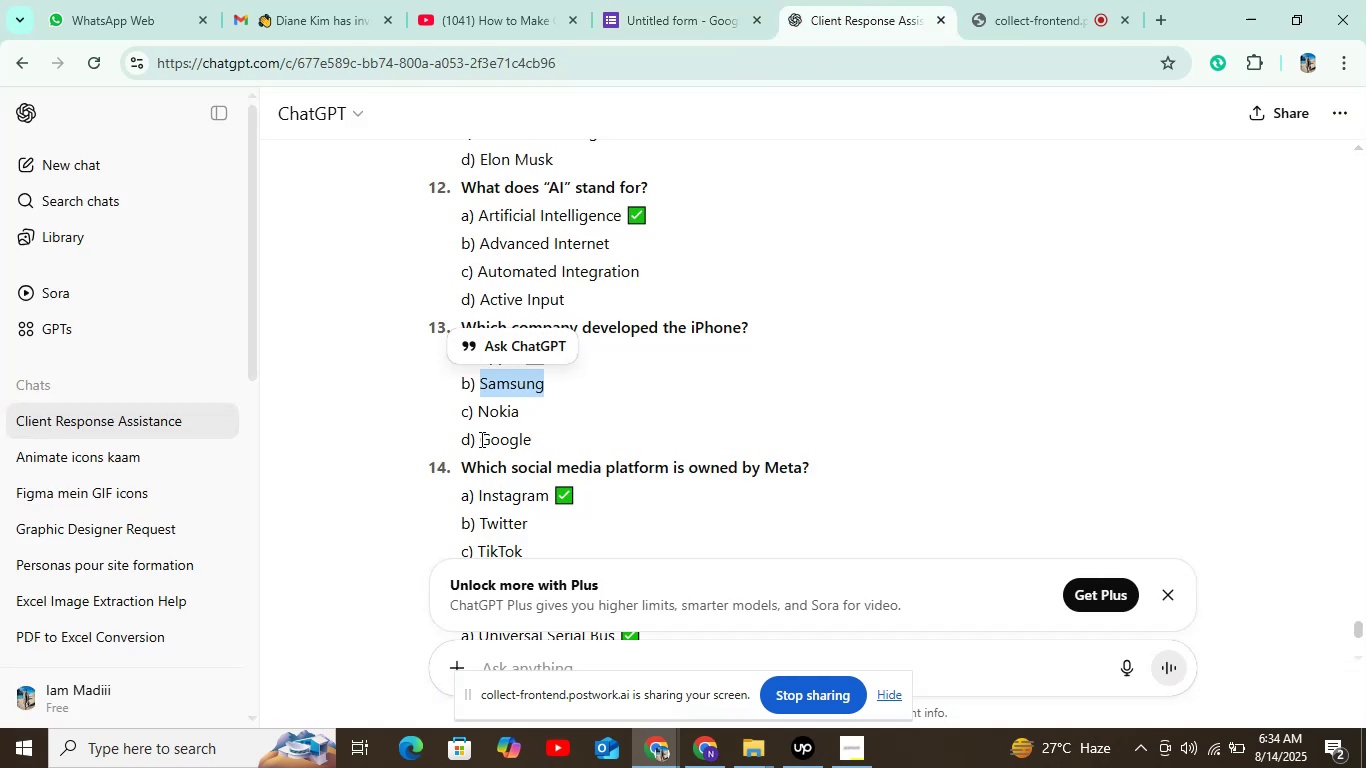 
left_click_drag(start_coordinate=[477, 411], to_coordinate=[528, 412])
 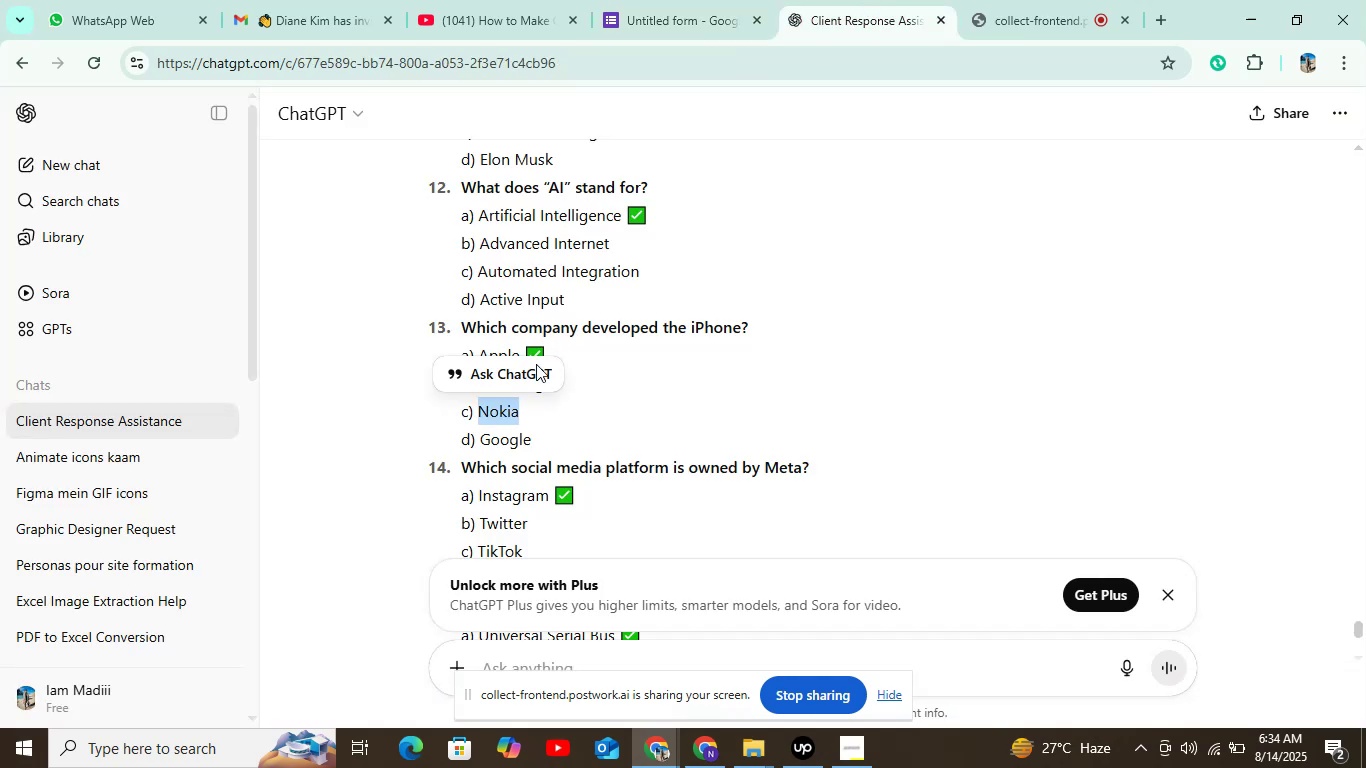 
key(Control+C)
 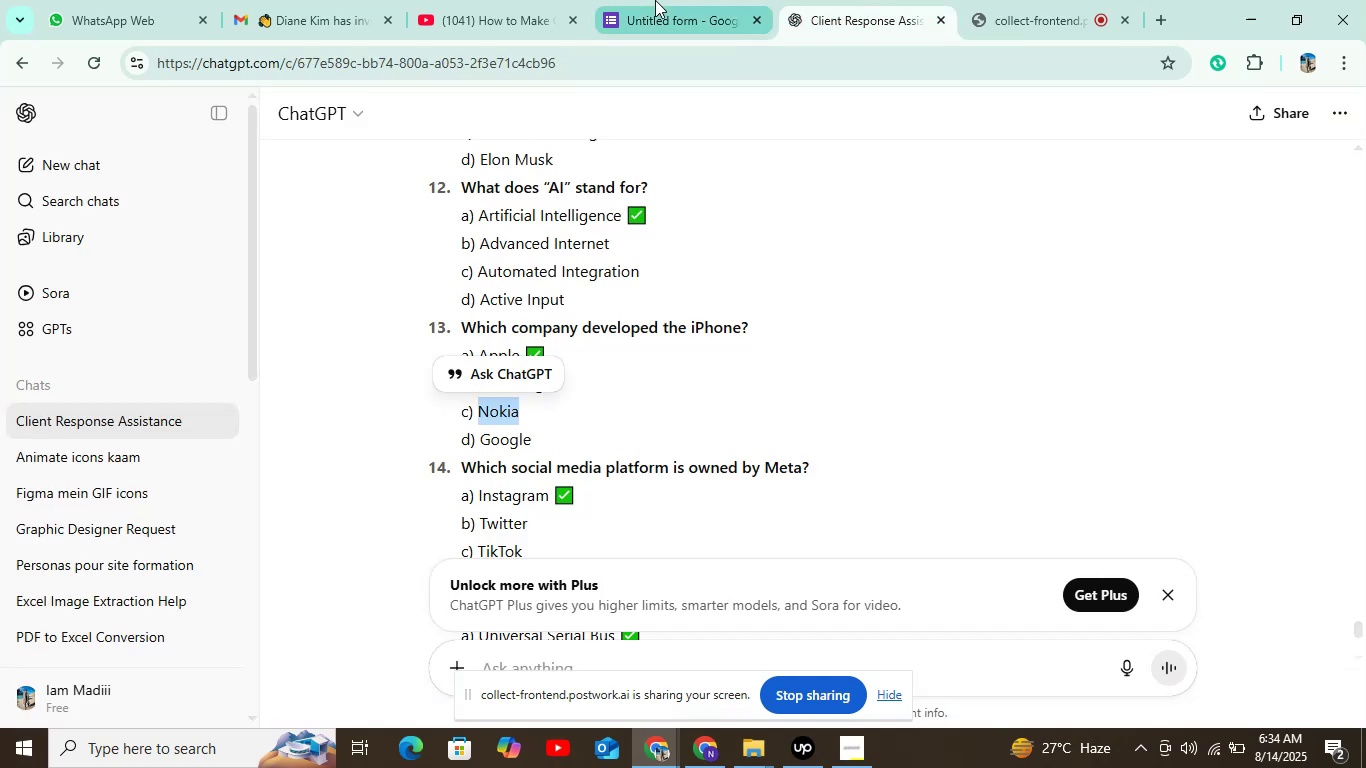 
left_click([655, 0])
 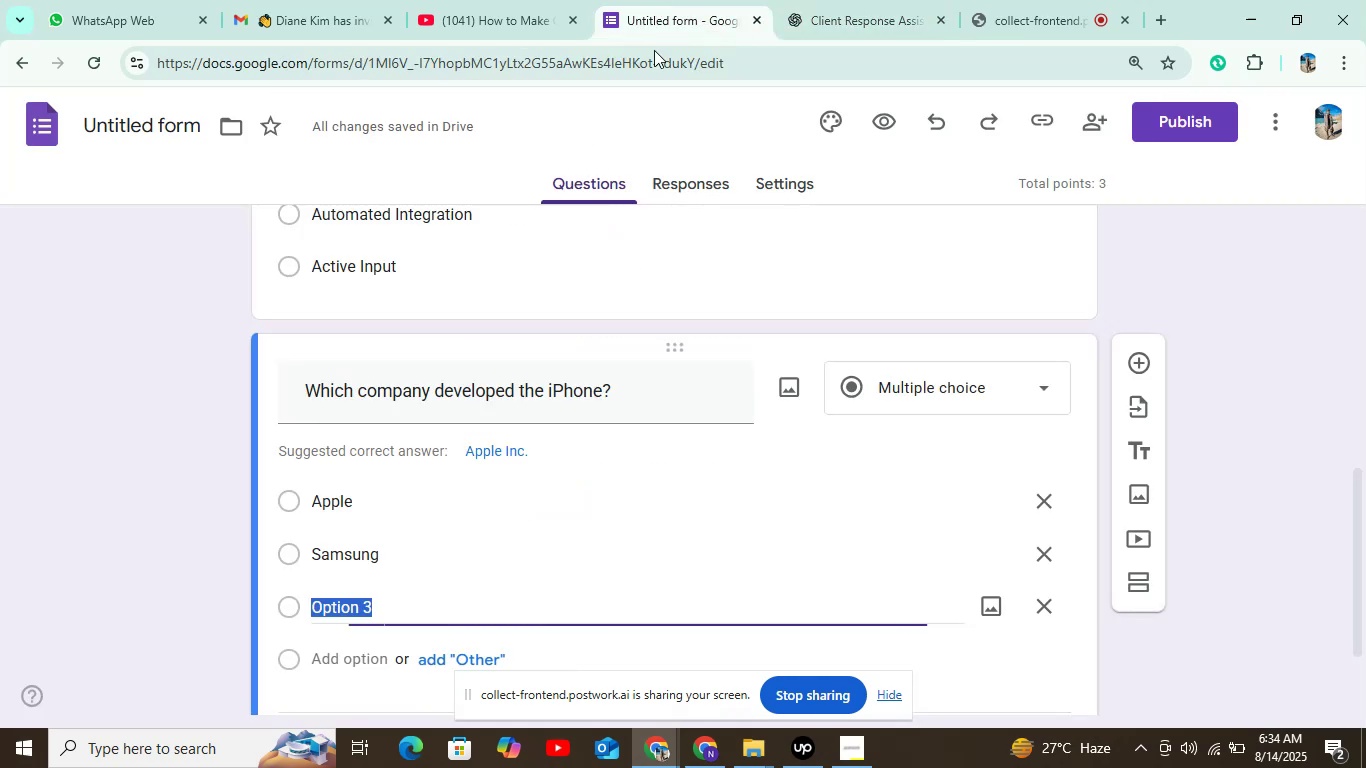 
key(Control+V)
 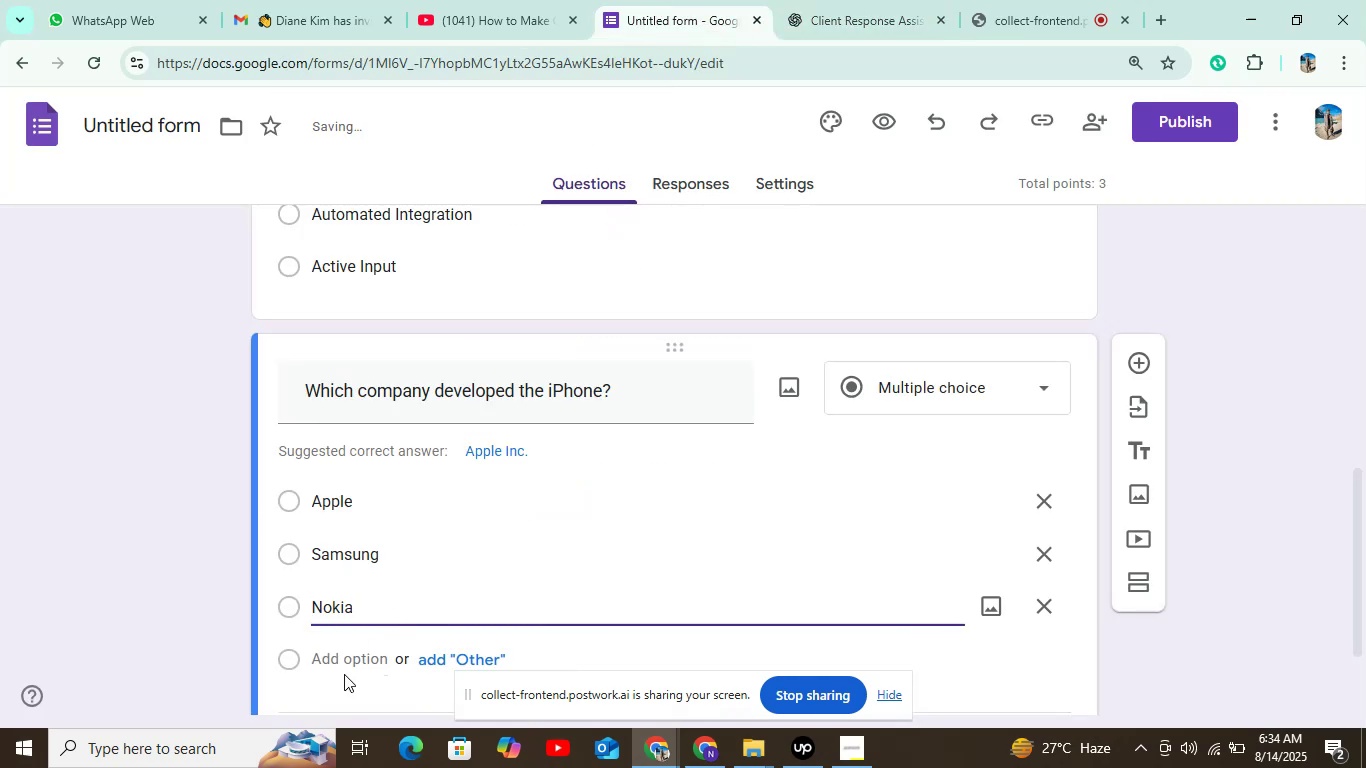 
left_click([347, 652])
 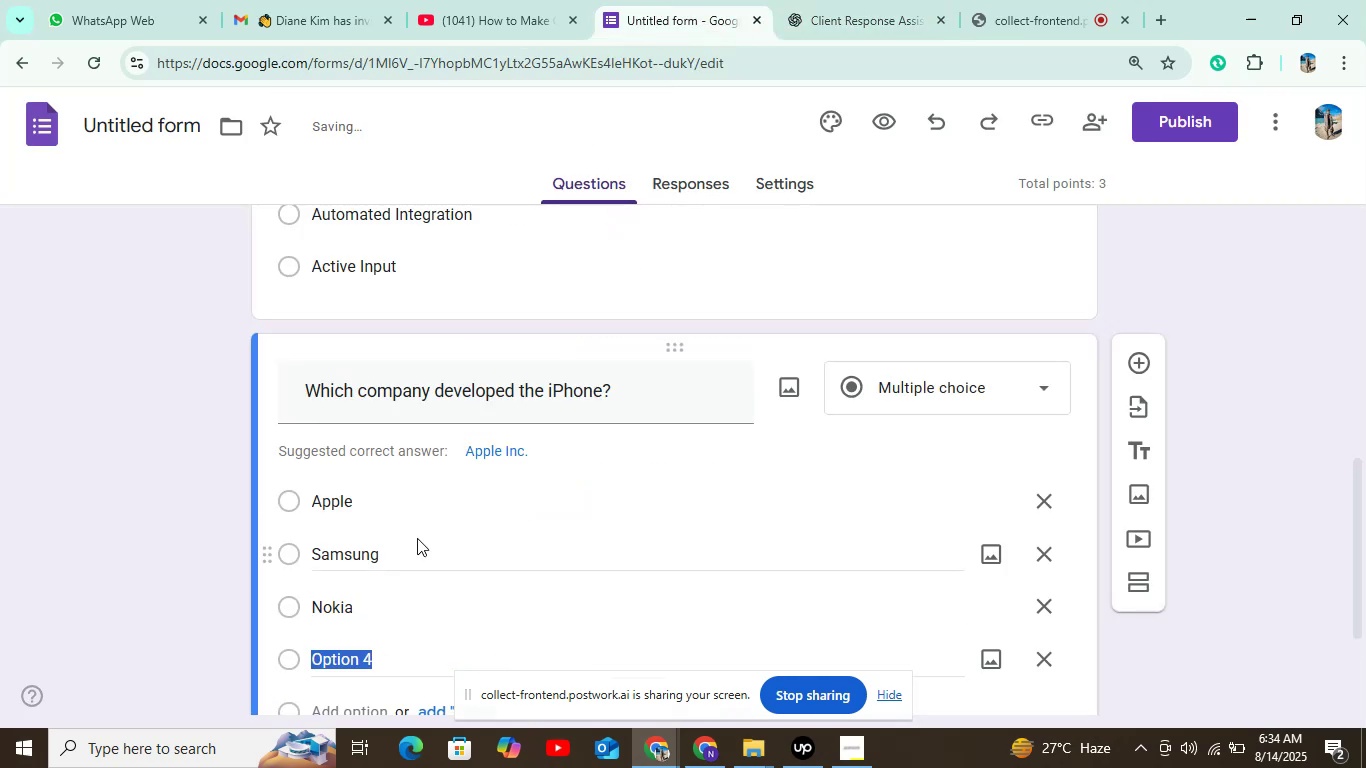 
scroll: coordinate [422, 533], scroll_direction: down, amount: 4.0
 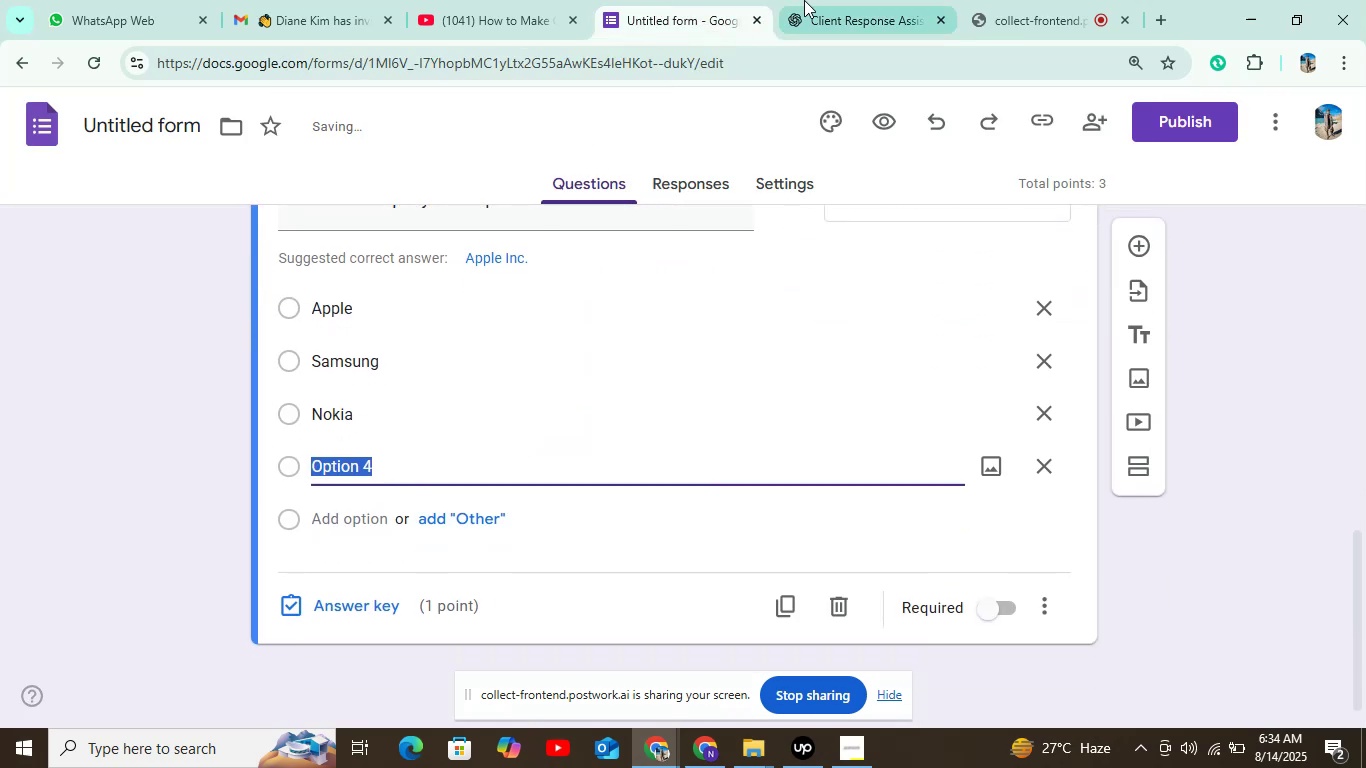 
left_click([818, 0])
 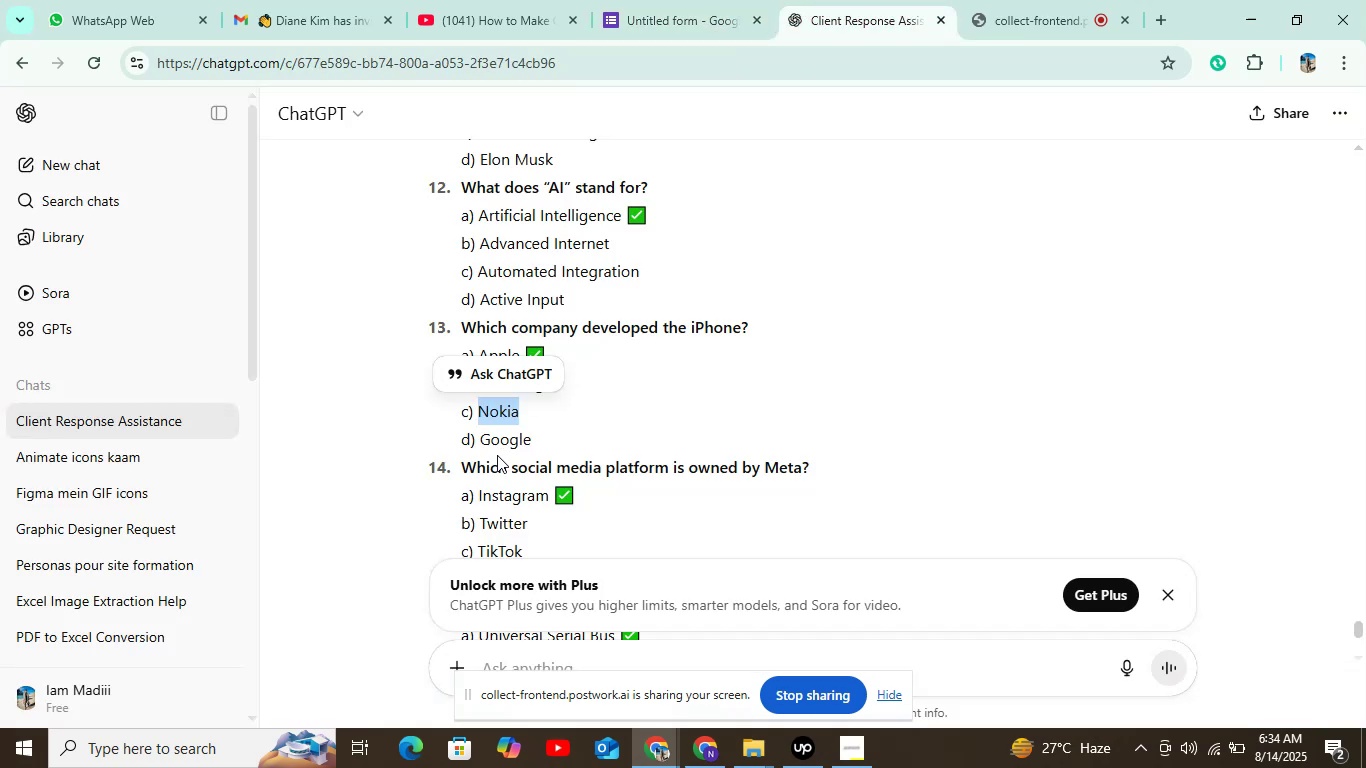 
left_click_drag(start_coordinate=[481, 441], to_coordinate=[583, 441])
 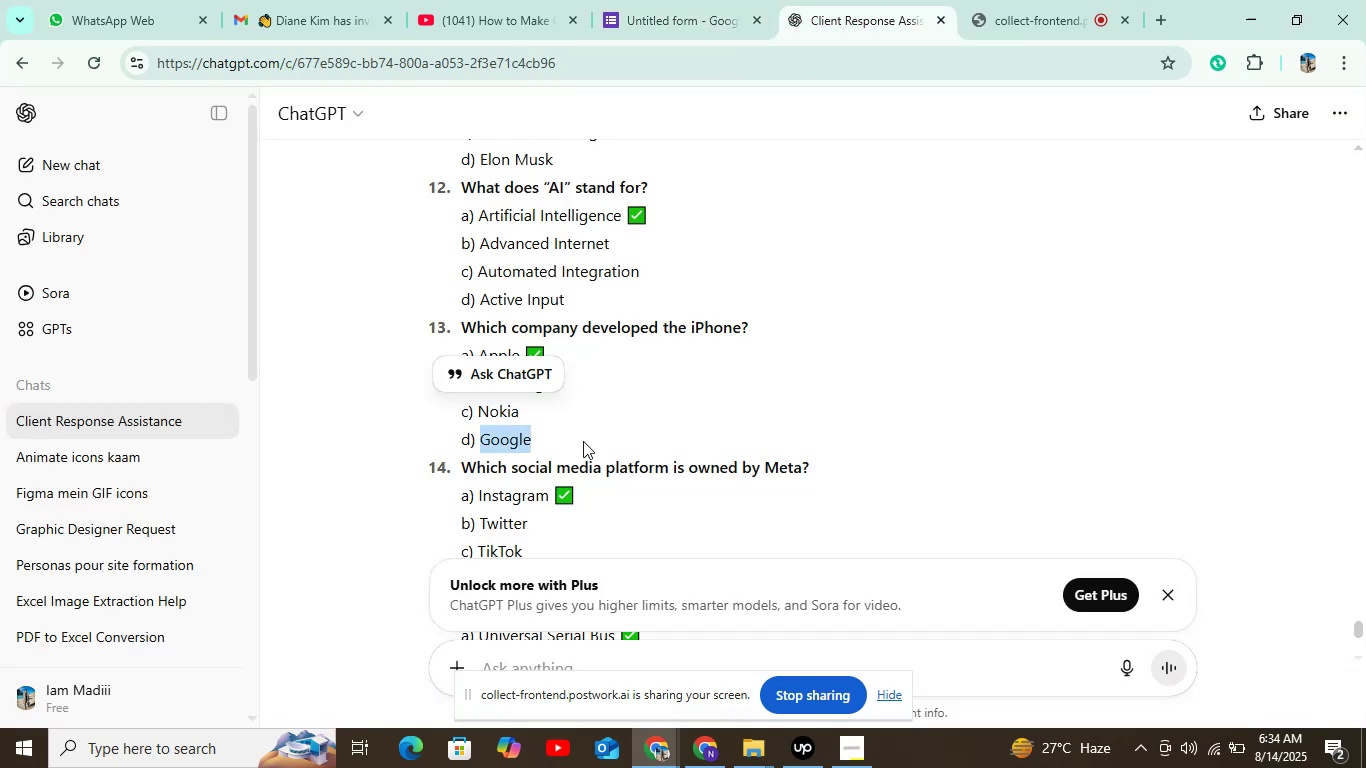 
key(Control+C)
 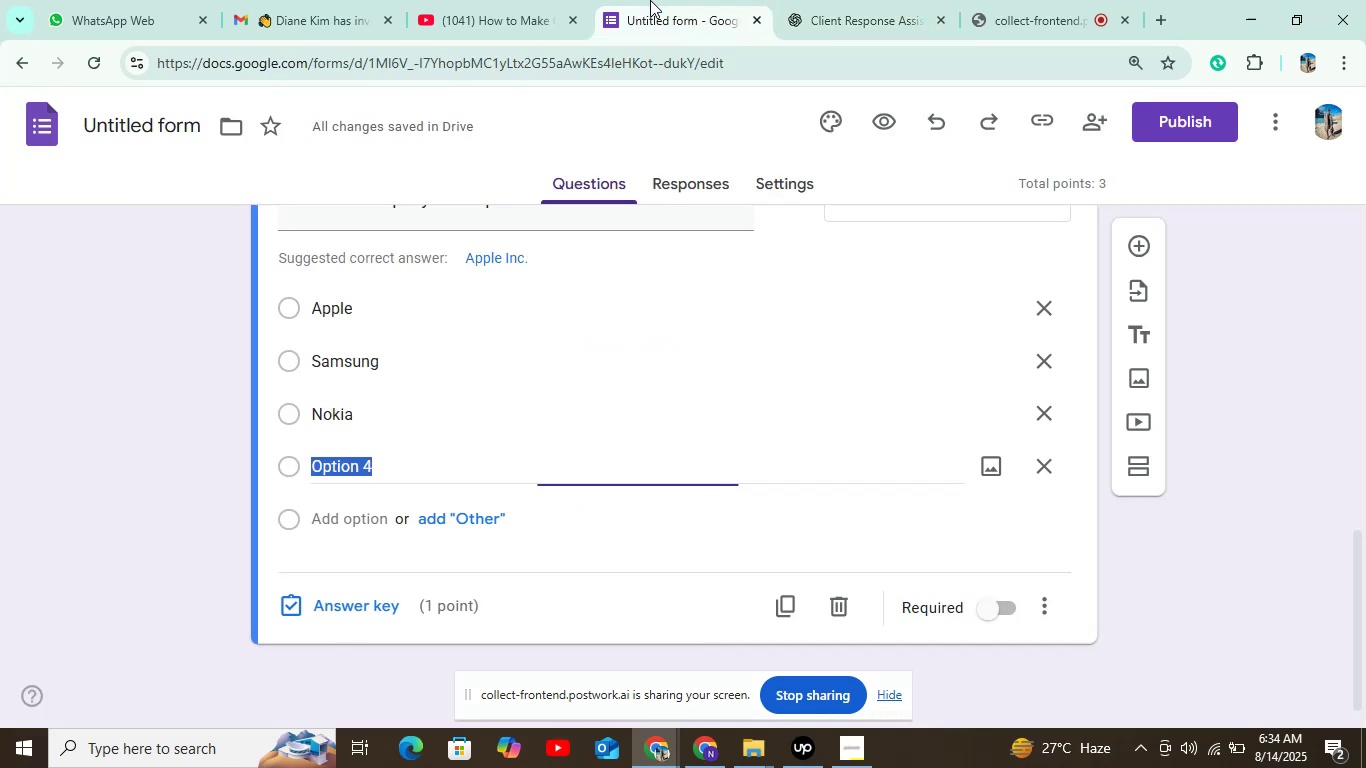 
key(Control+V)
 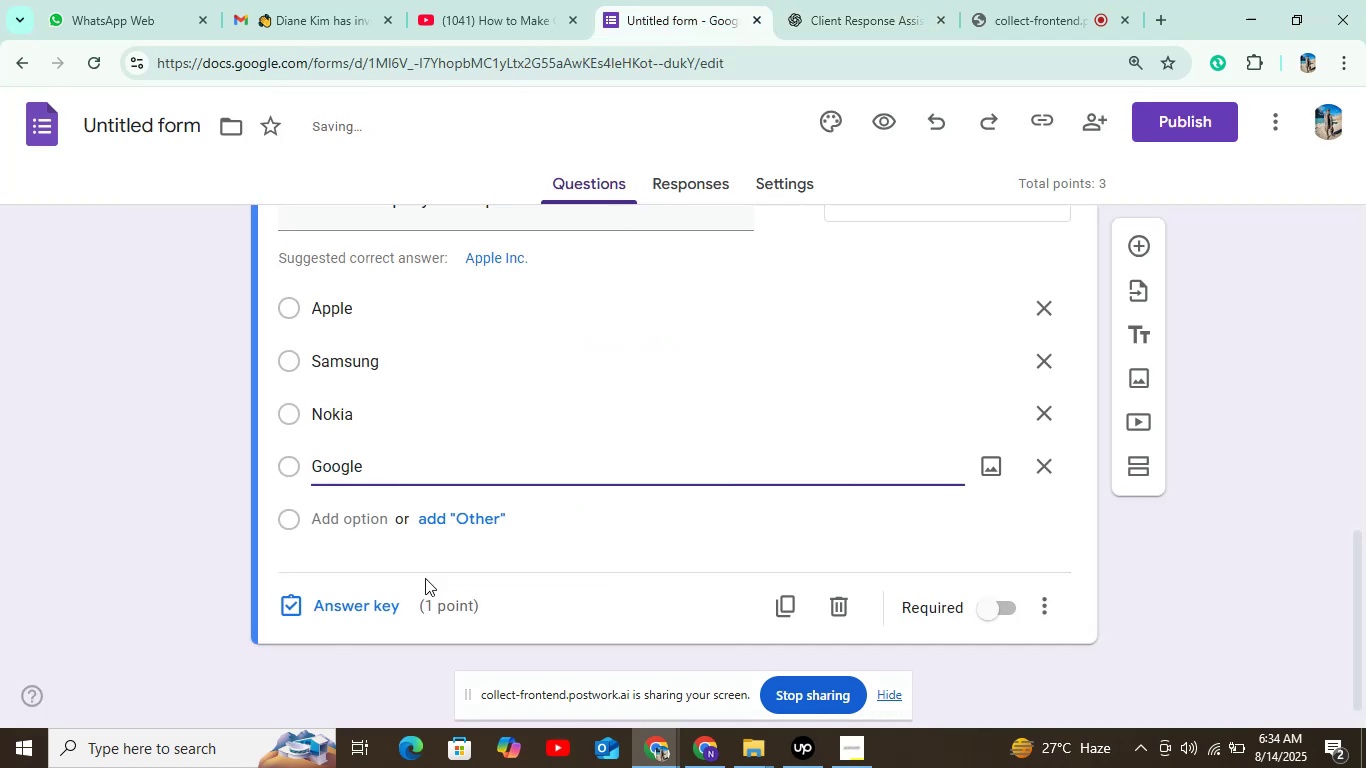 
left_click([377, 600])
 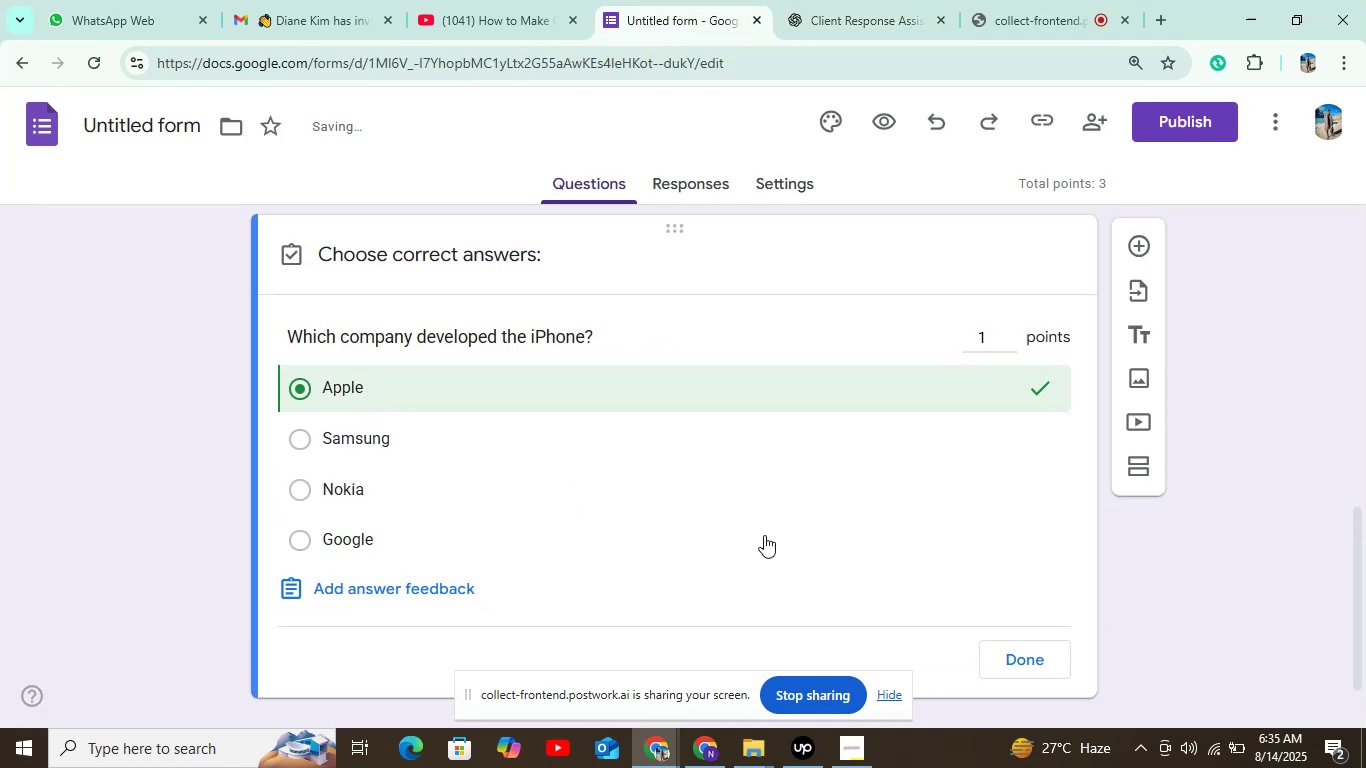 
left_click([1062, 651])
 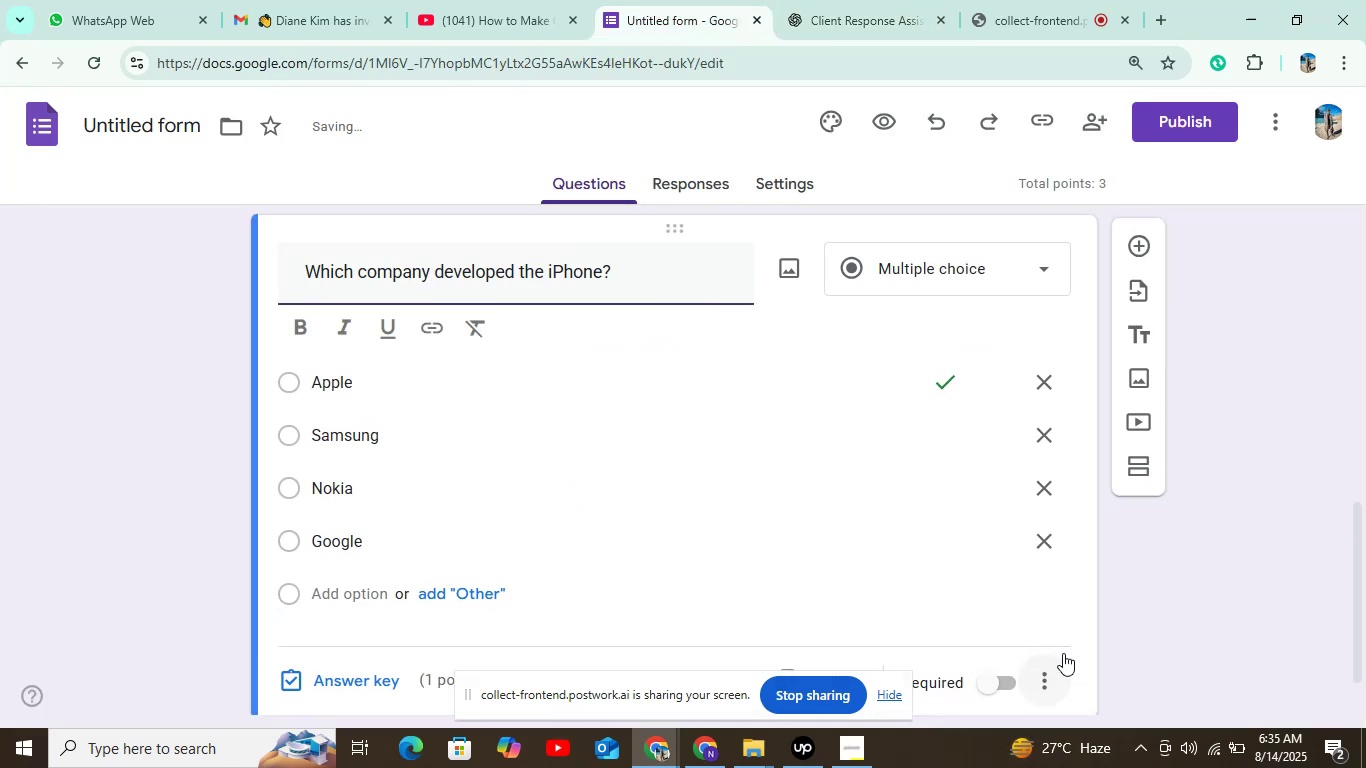 
scroll: coordinate [979, 528], scroll_direction: down, amount: 4.0
 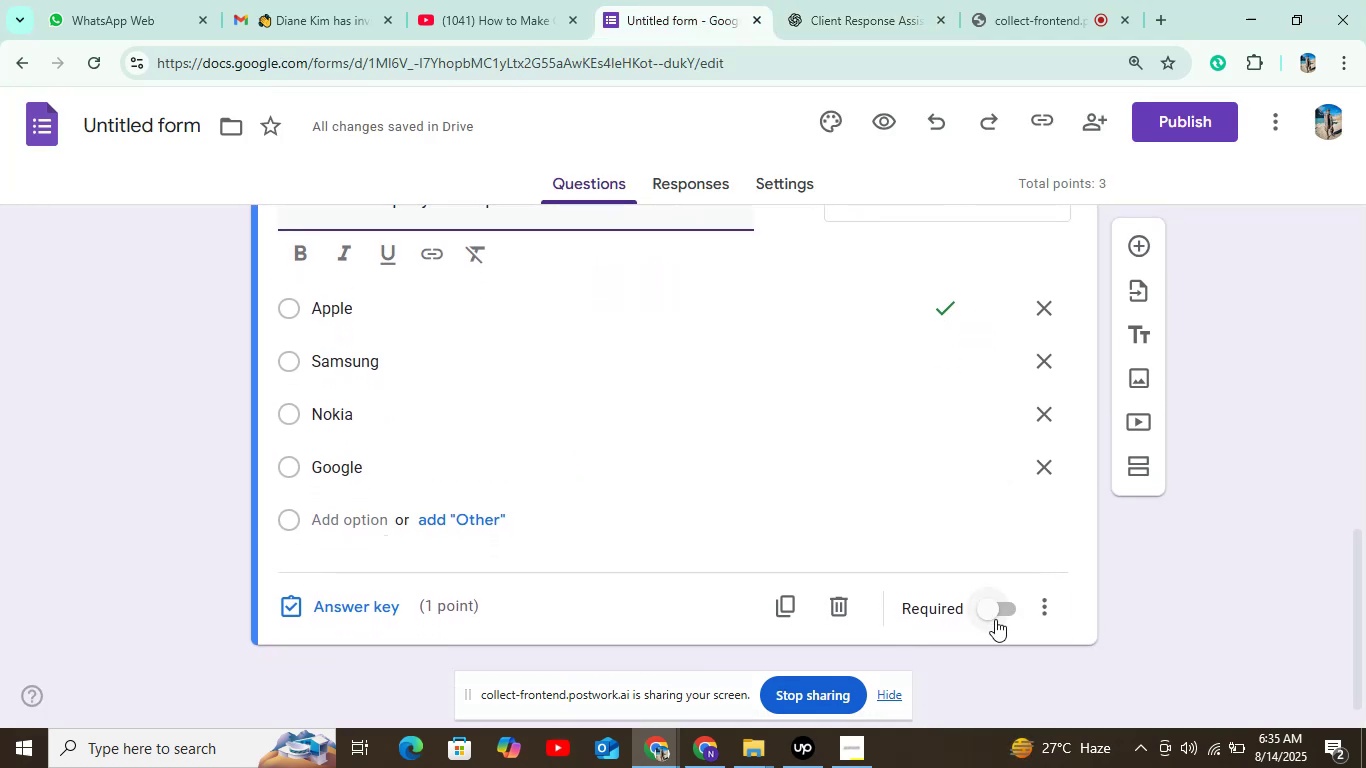 
left_click([995, 619])
 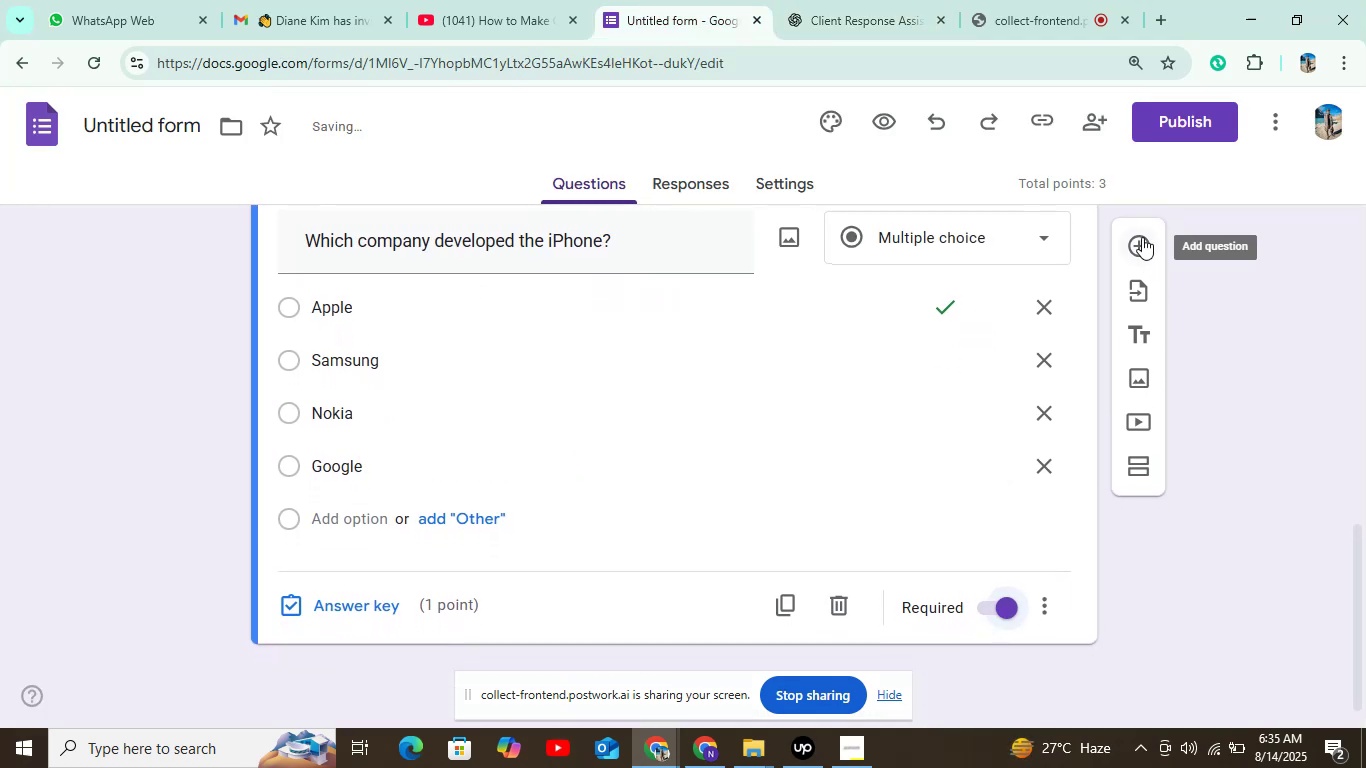 
left_click([1142, 237])
 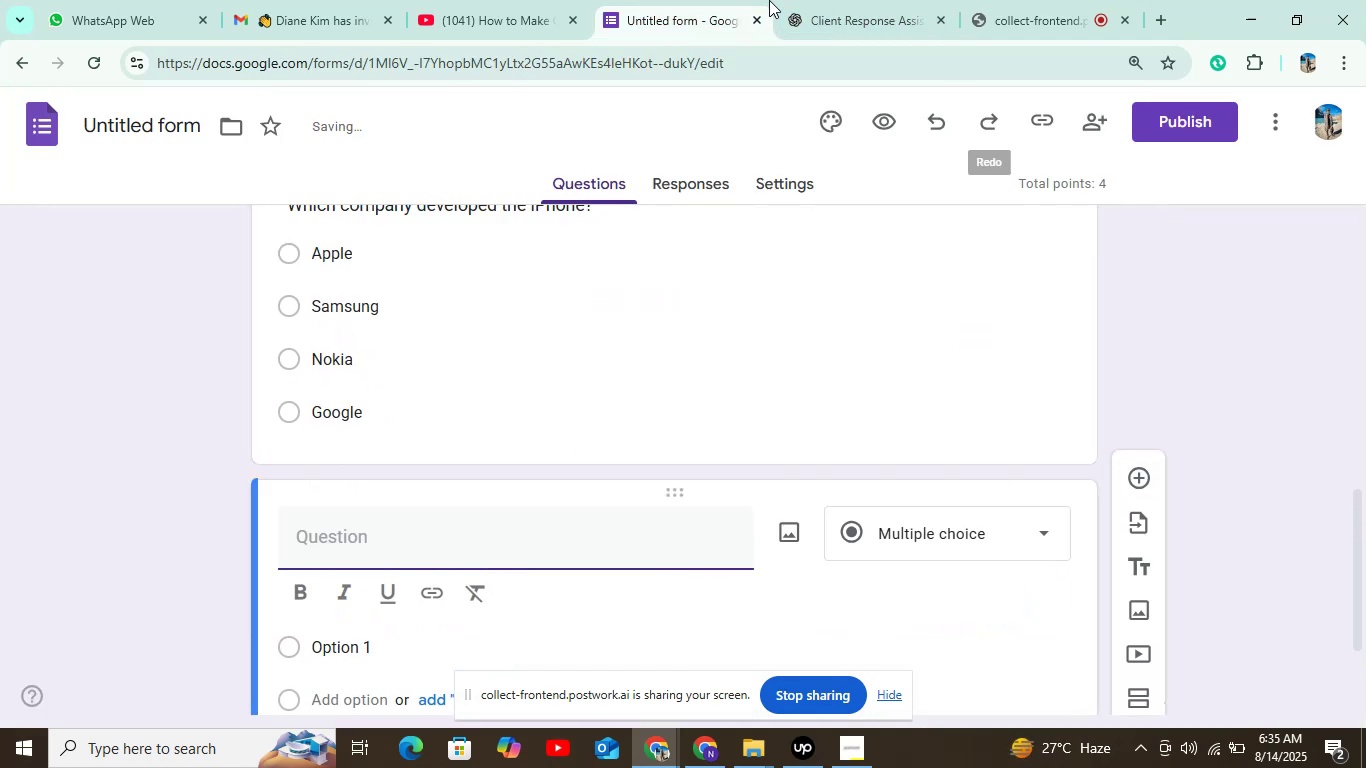 
double_click([859, 13])
 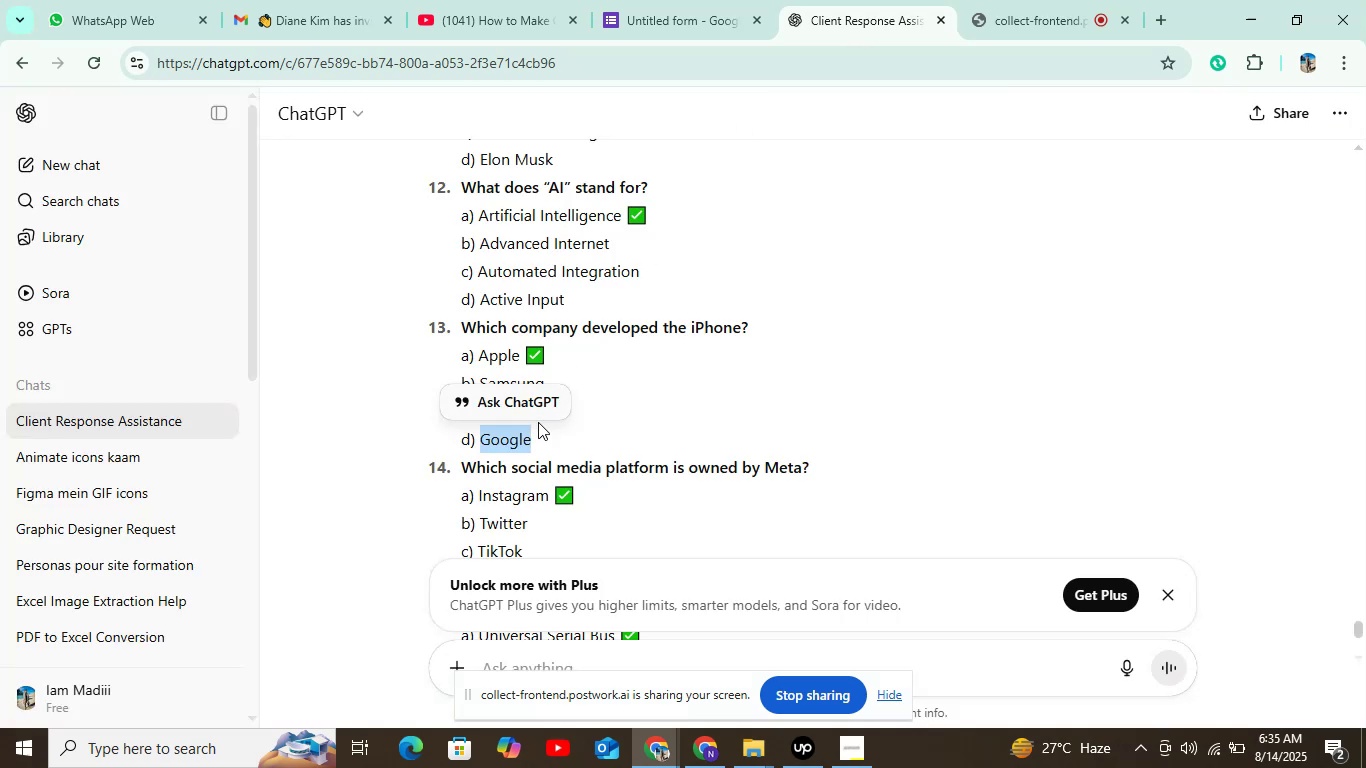 
left_click_drag(start_coordinate=[464, 464], to_coordinate=[808, 459])
 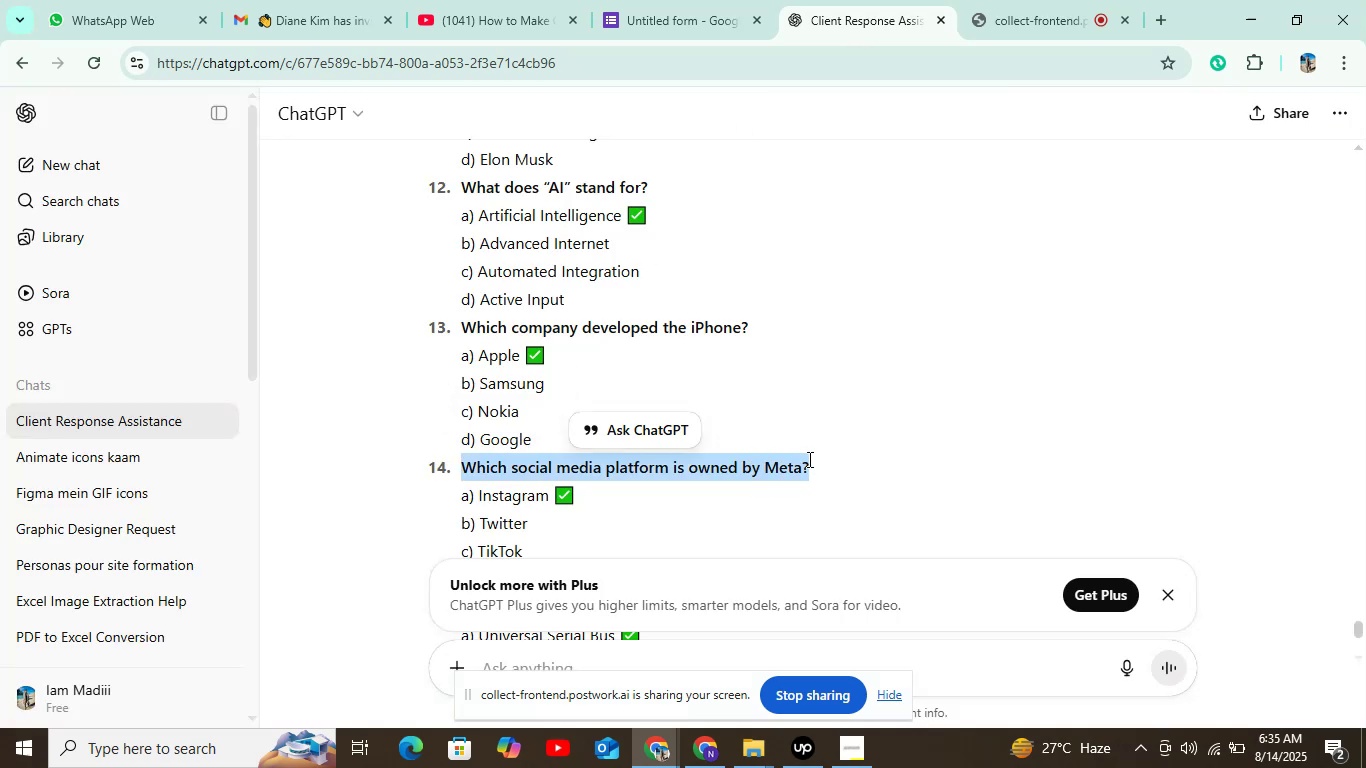 
key(Control+C)
 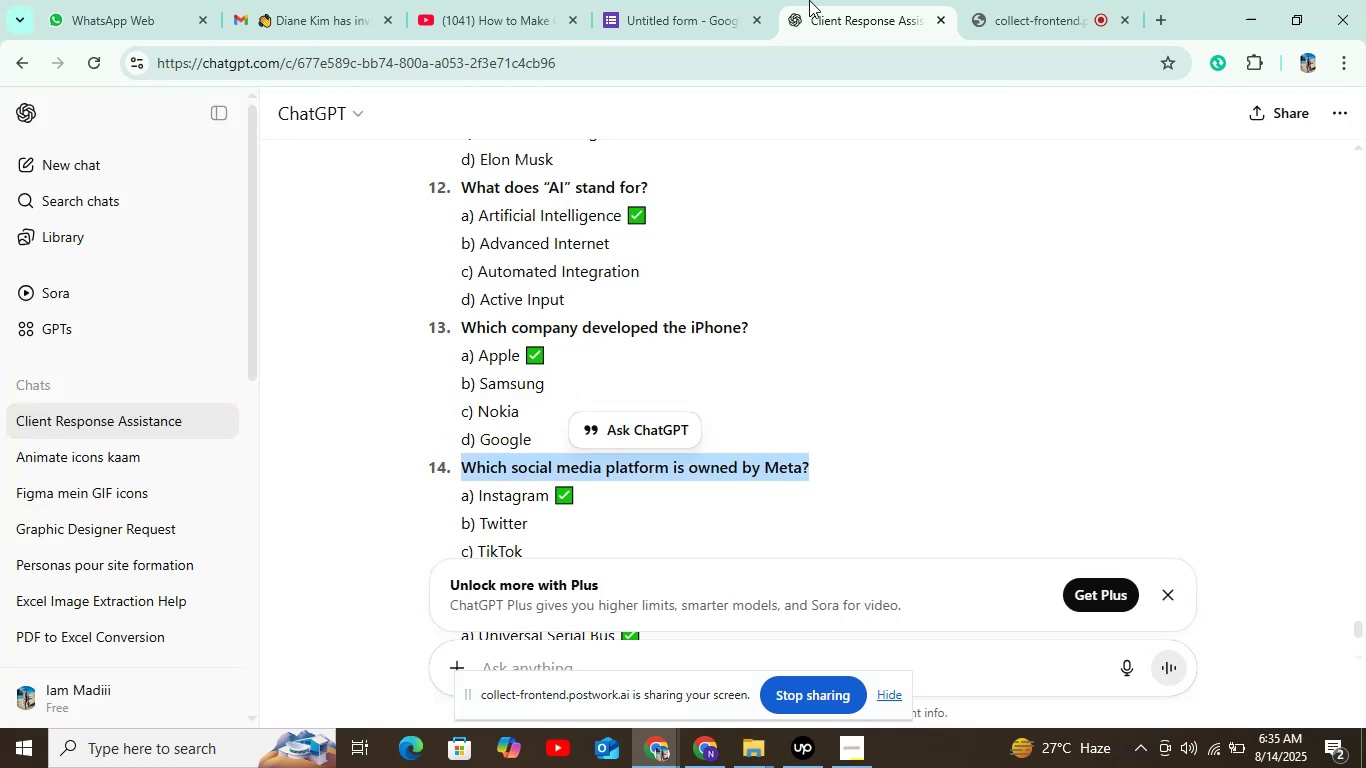 
left_click([705, 0])
 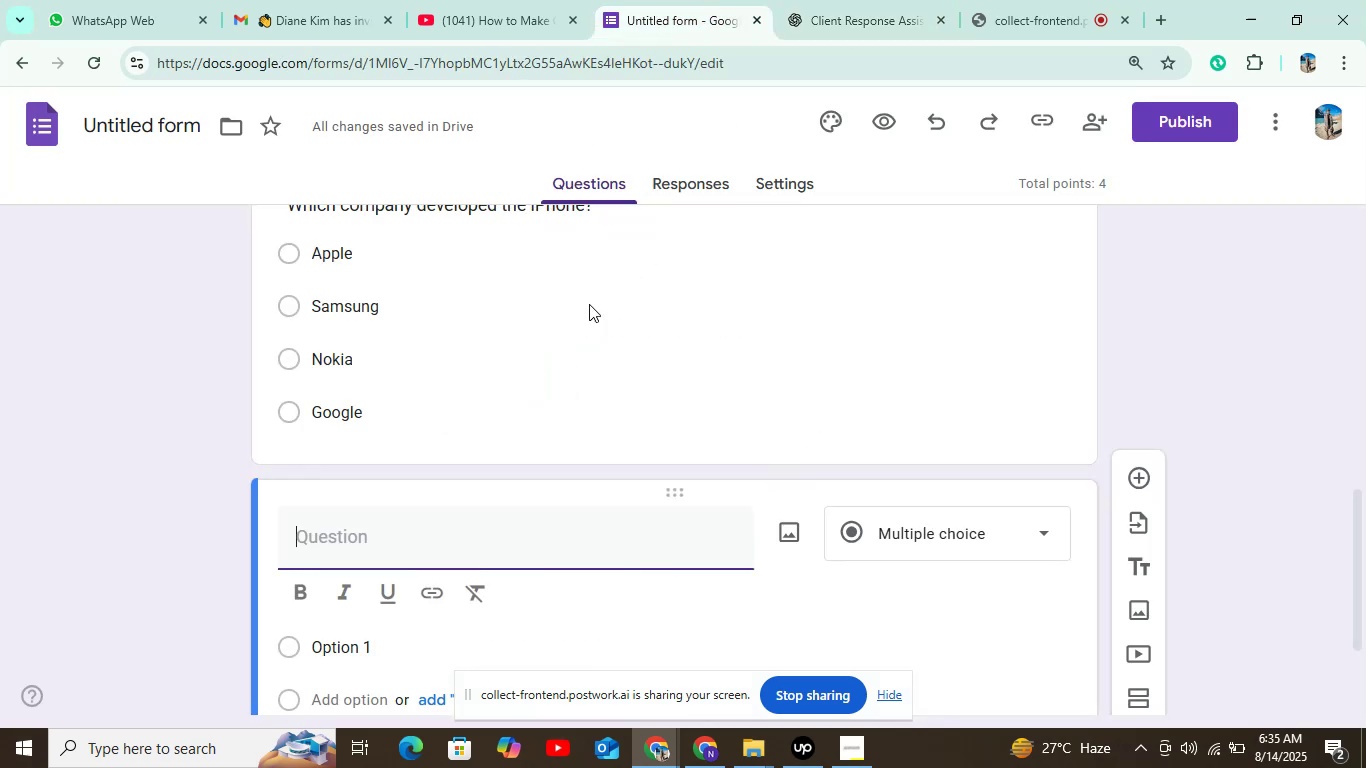 
key(Control+V)
 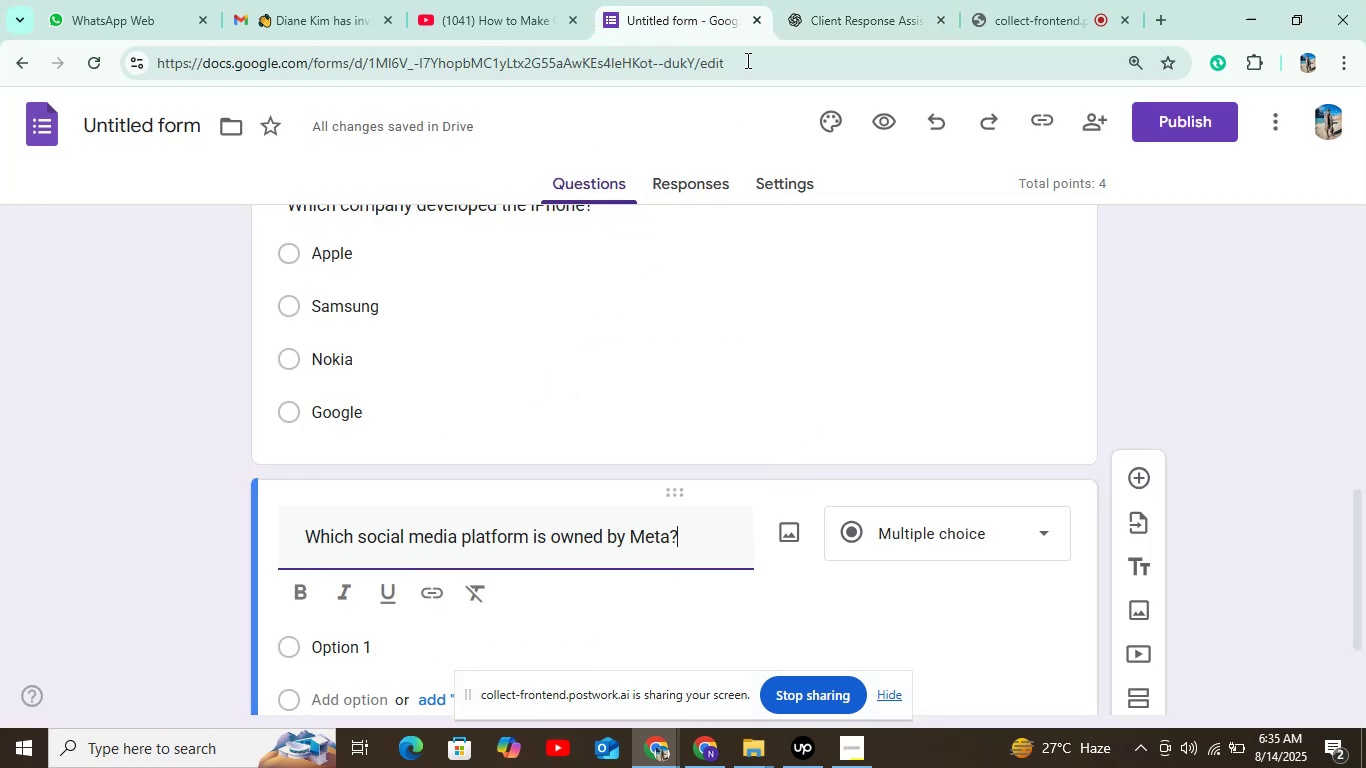 
left_click([798, 0])
 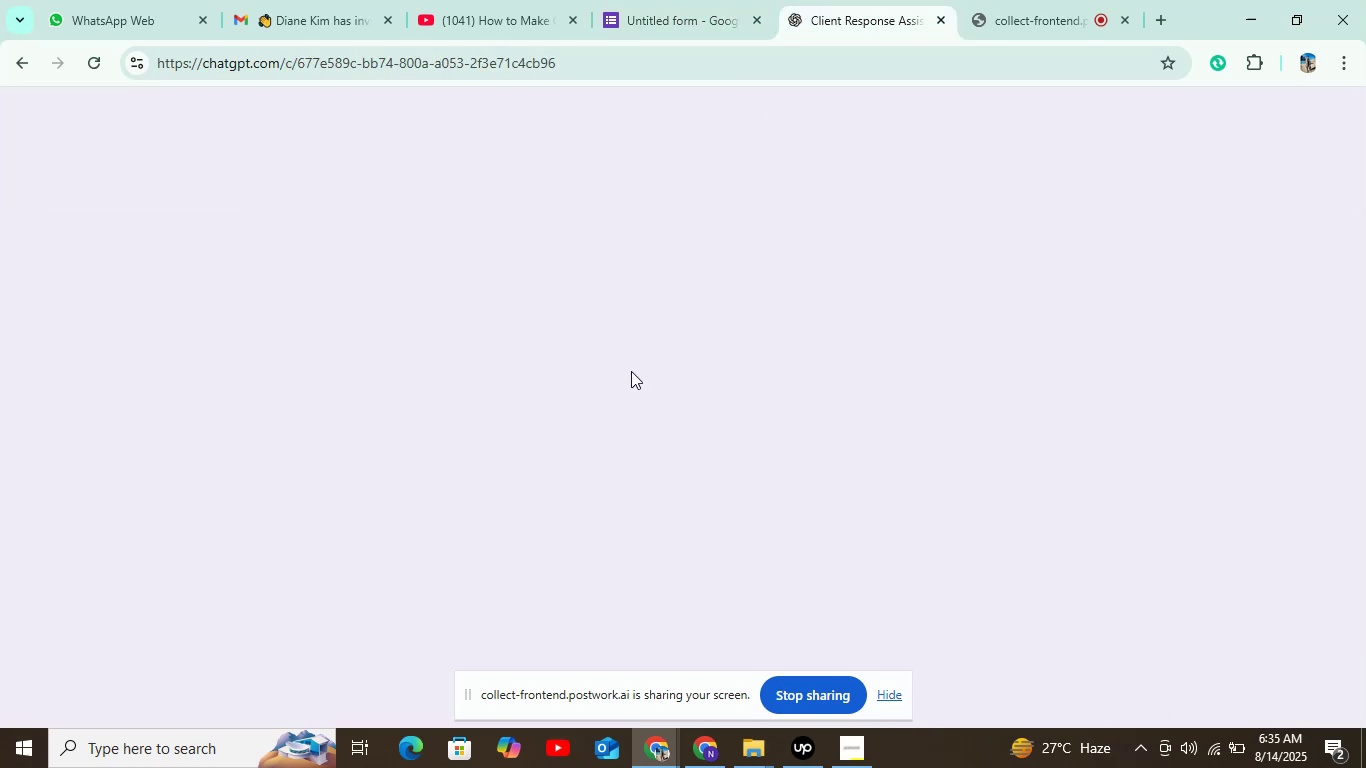 
scroll: coordinate [631, 371], scroll_direction: down, amount: 2.0
 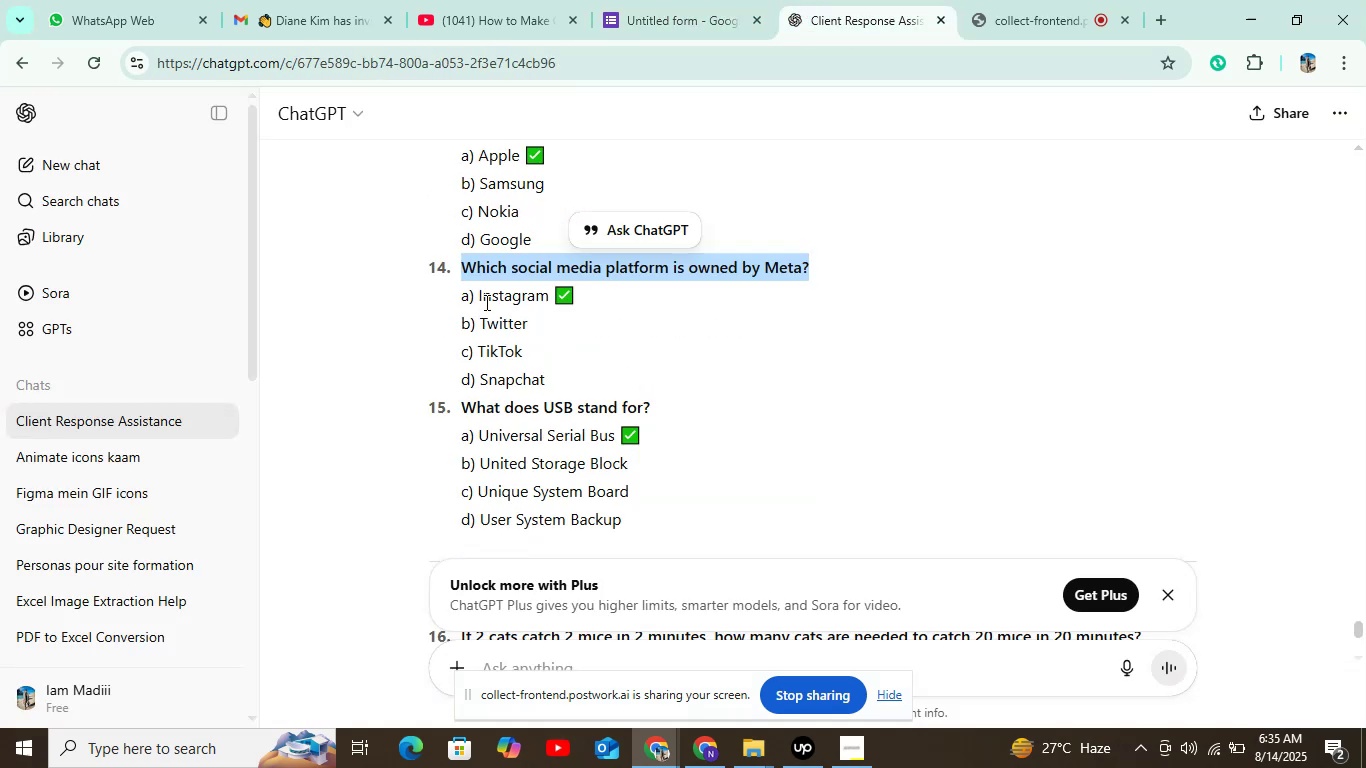 
left_click_drag(start_coordinate=[485, 301], to_coordinate=[536, 299])
 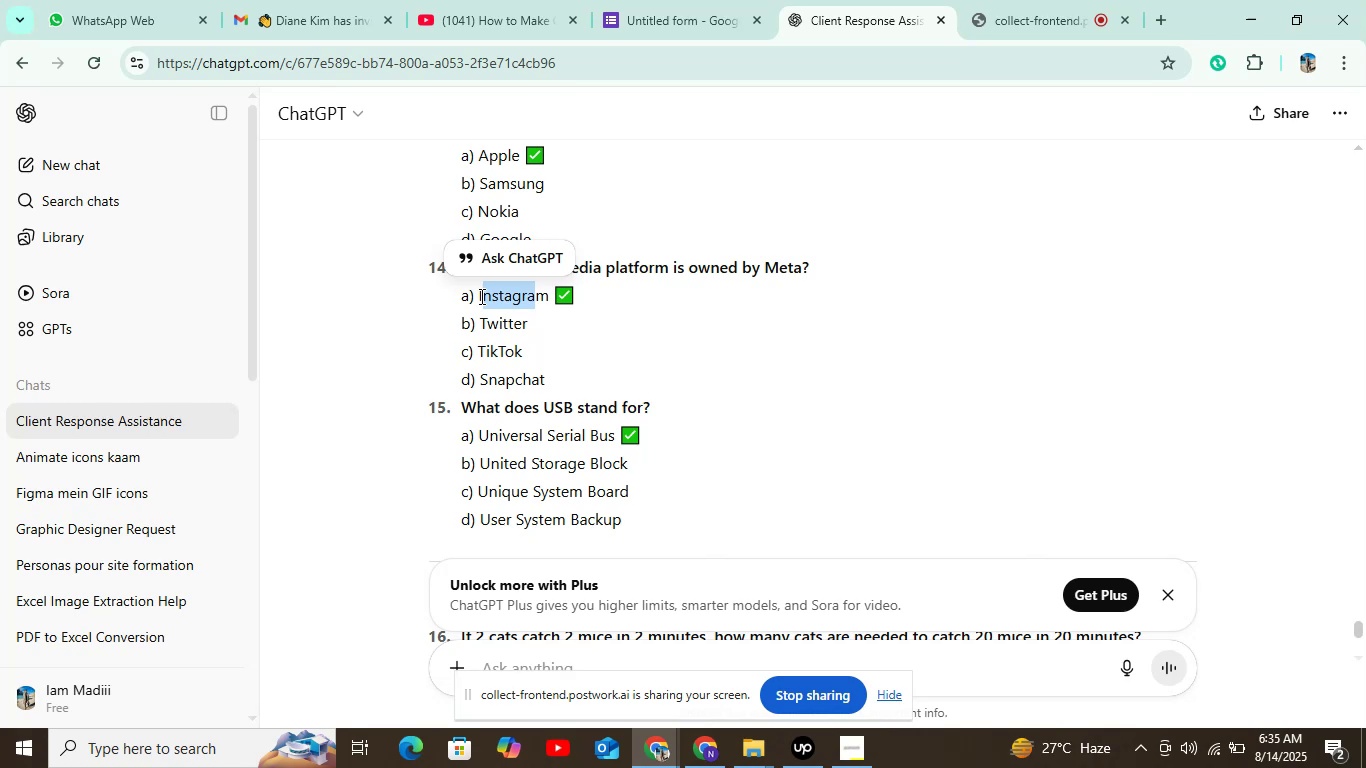 
left_click_drag(start_coordinate=[477, 296], to_coordinate=[549, 297])
 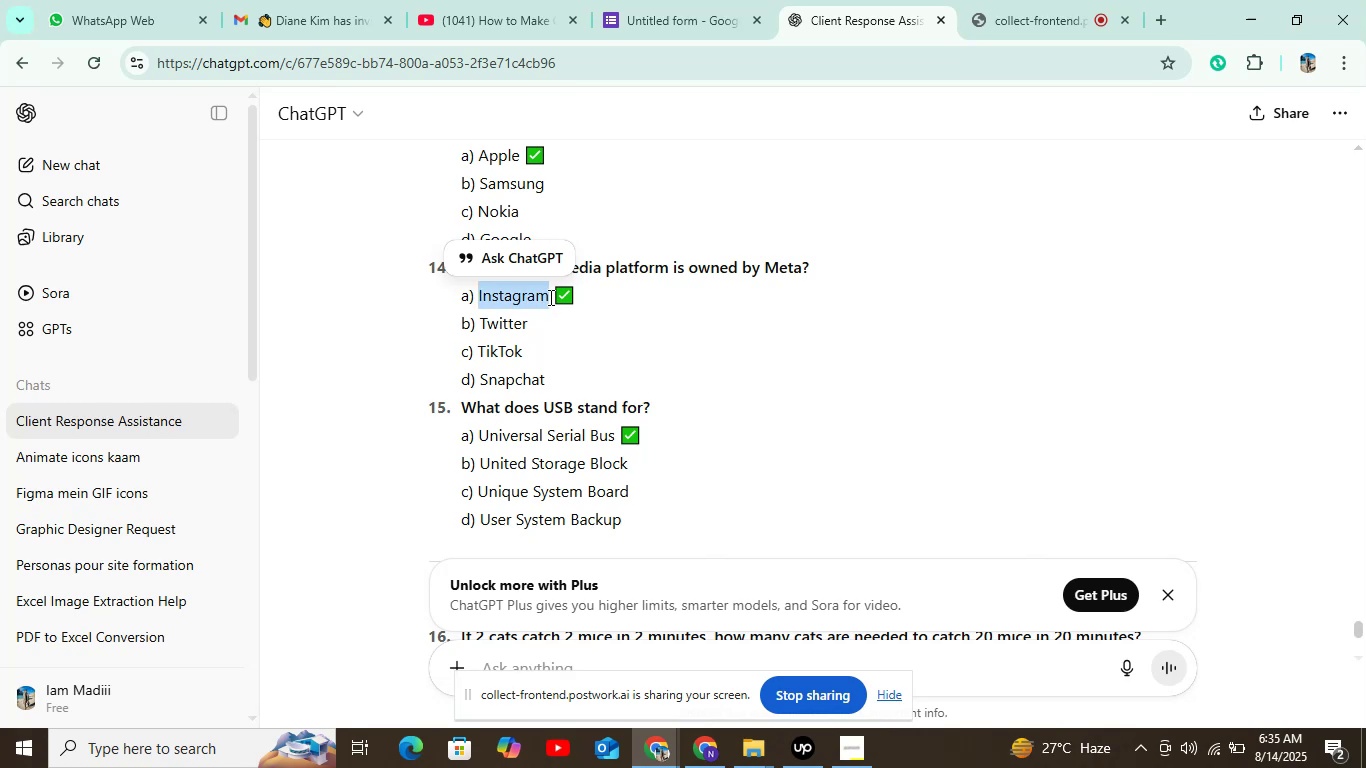 
hold_key(key=ControlLeft, duration=0.86)
 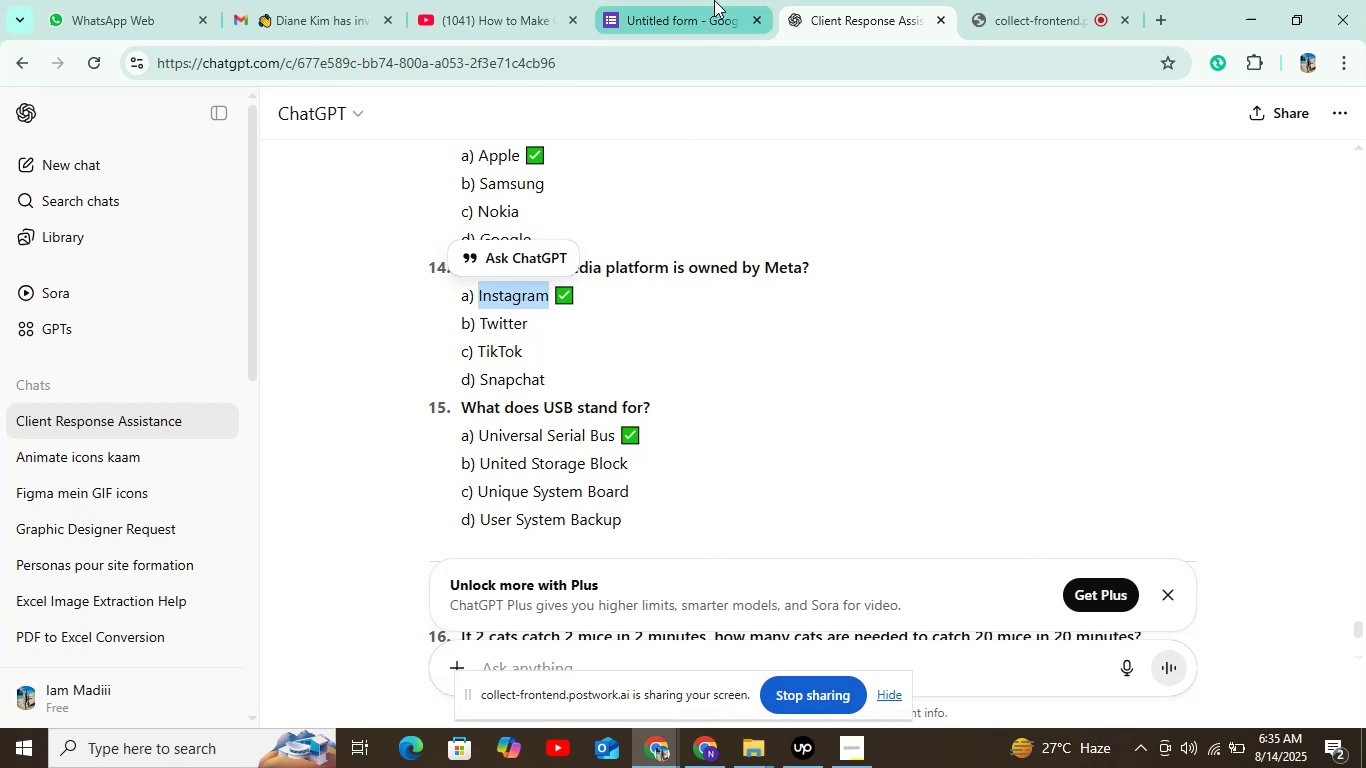 
hold_key(key=C, duration=0.33)
 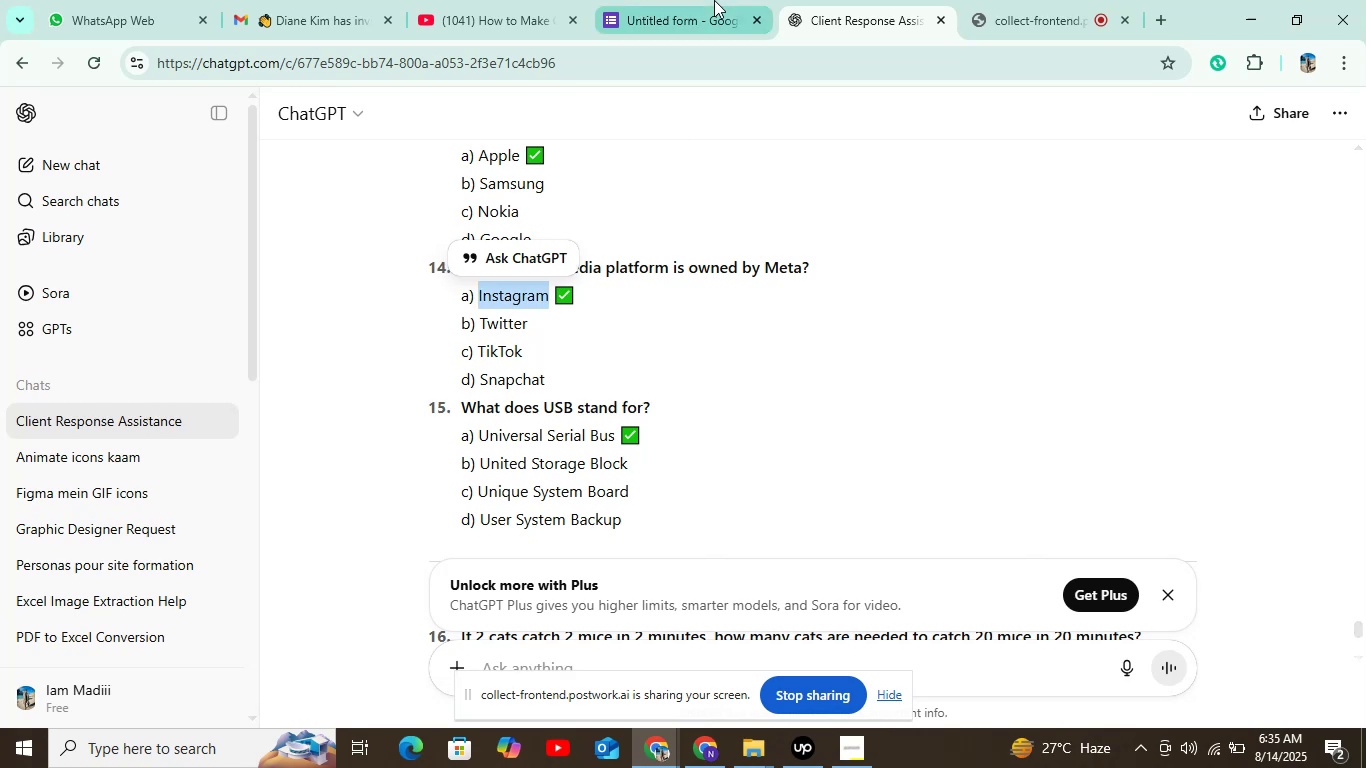 
left_click([714, 0])
 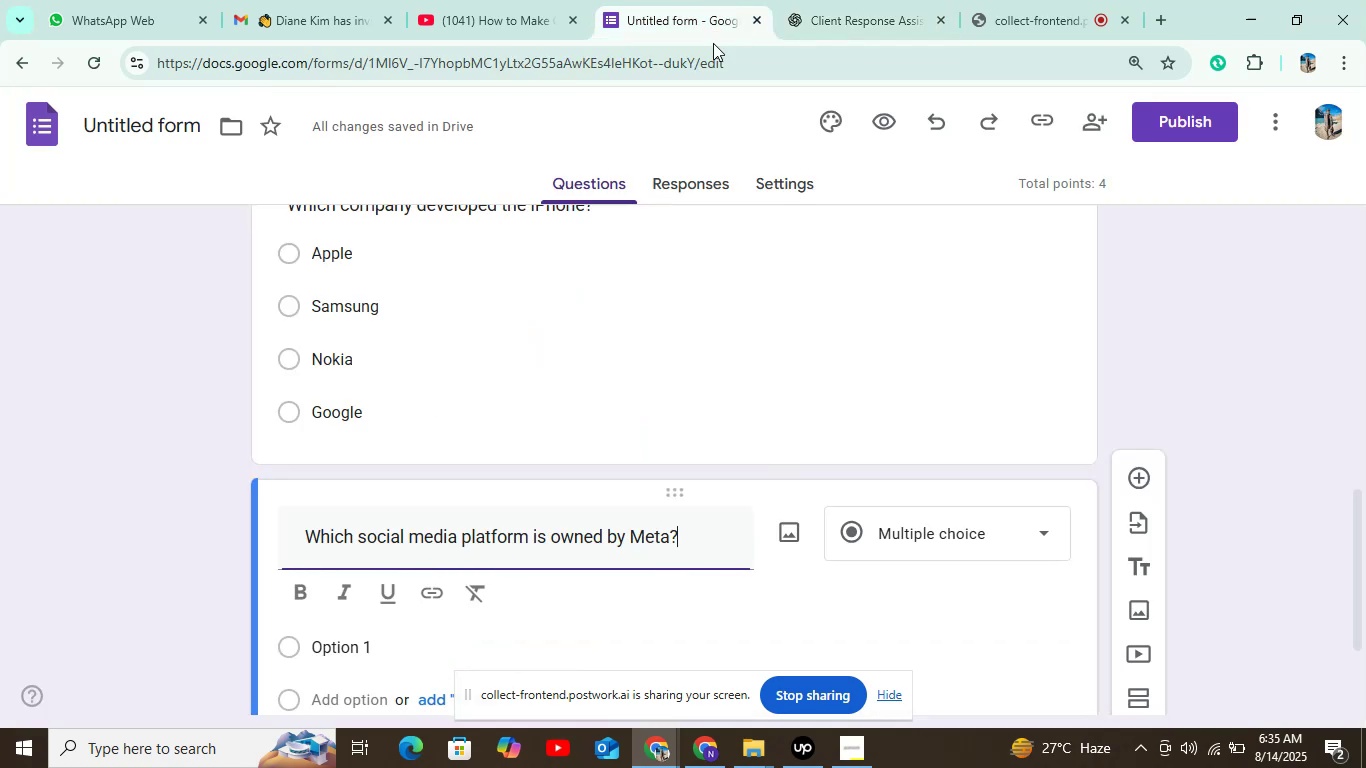 
key(Control+V)
 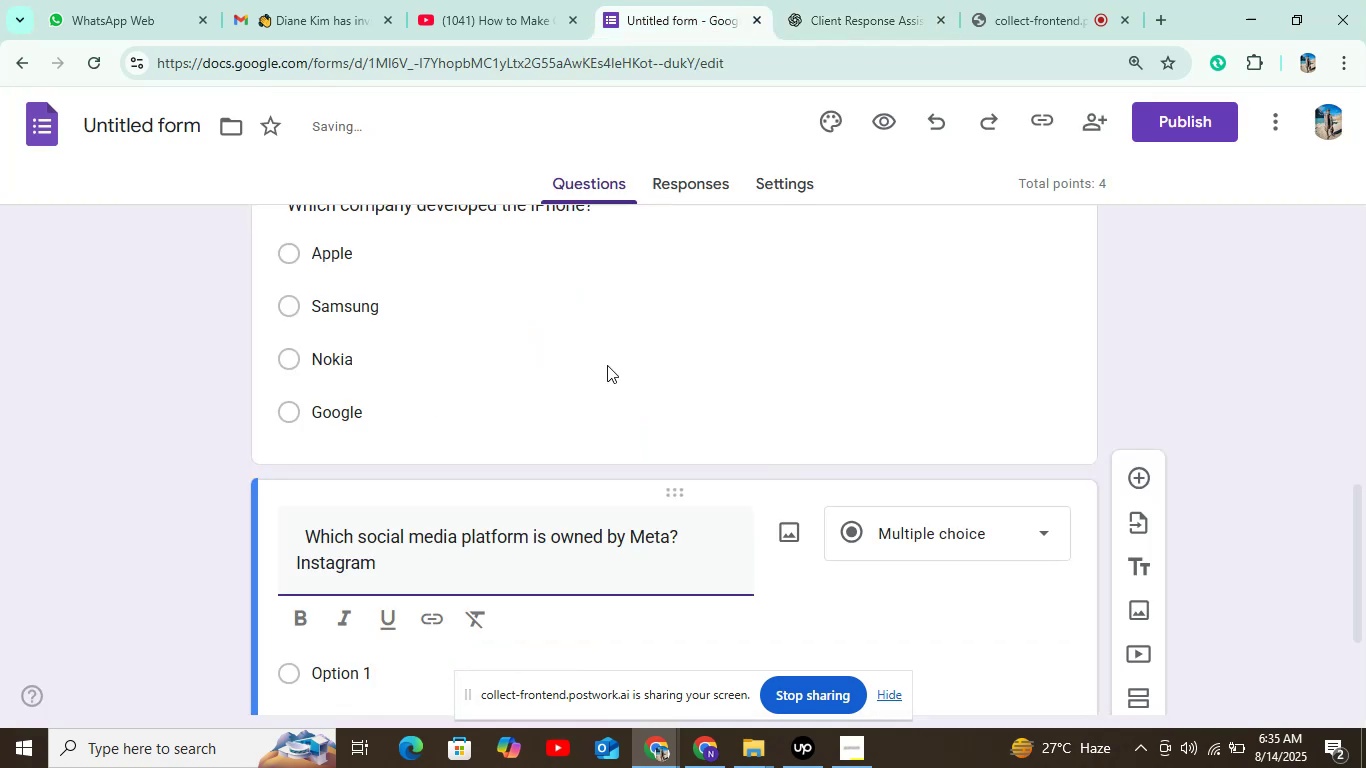 
key(Control+Z)
 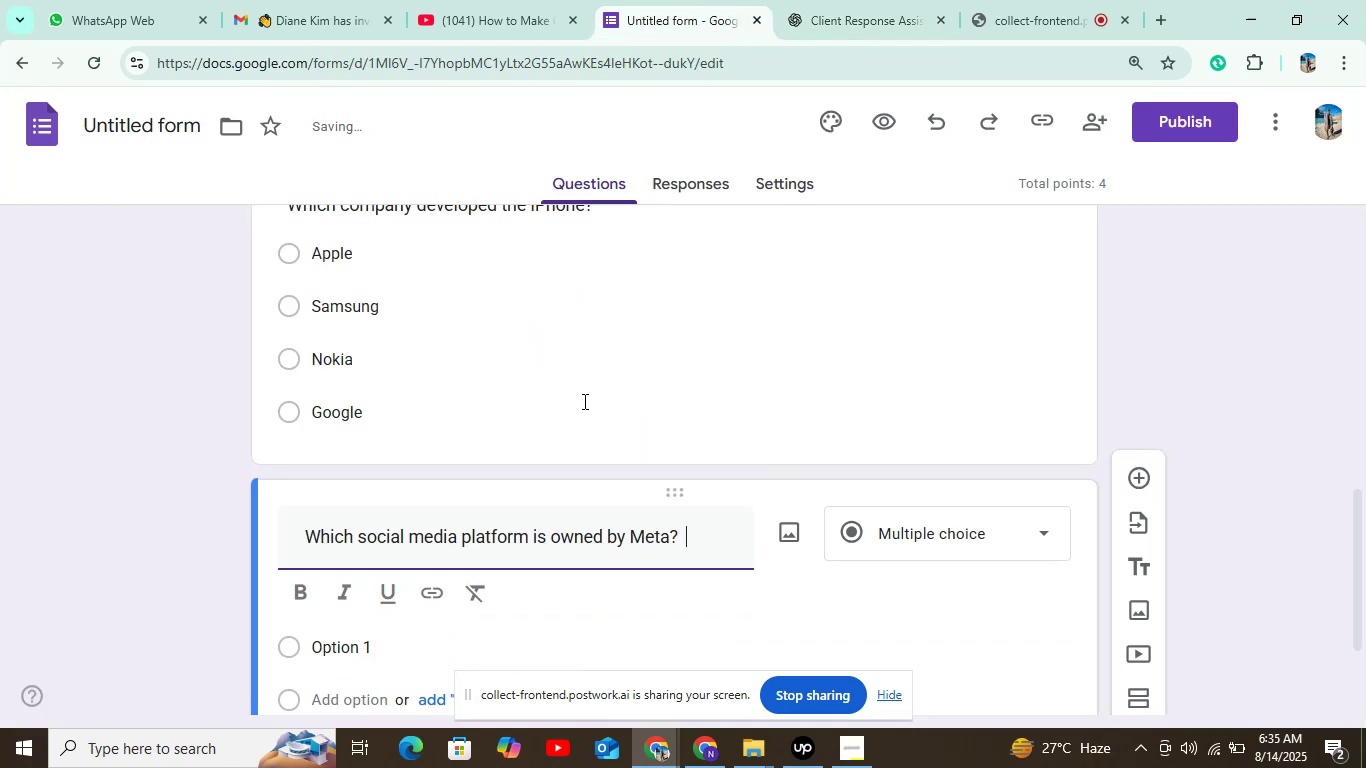 
scroll: coordinate [583, 401], scroll_direction: down, amount: 2.0
 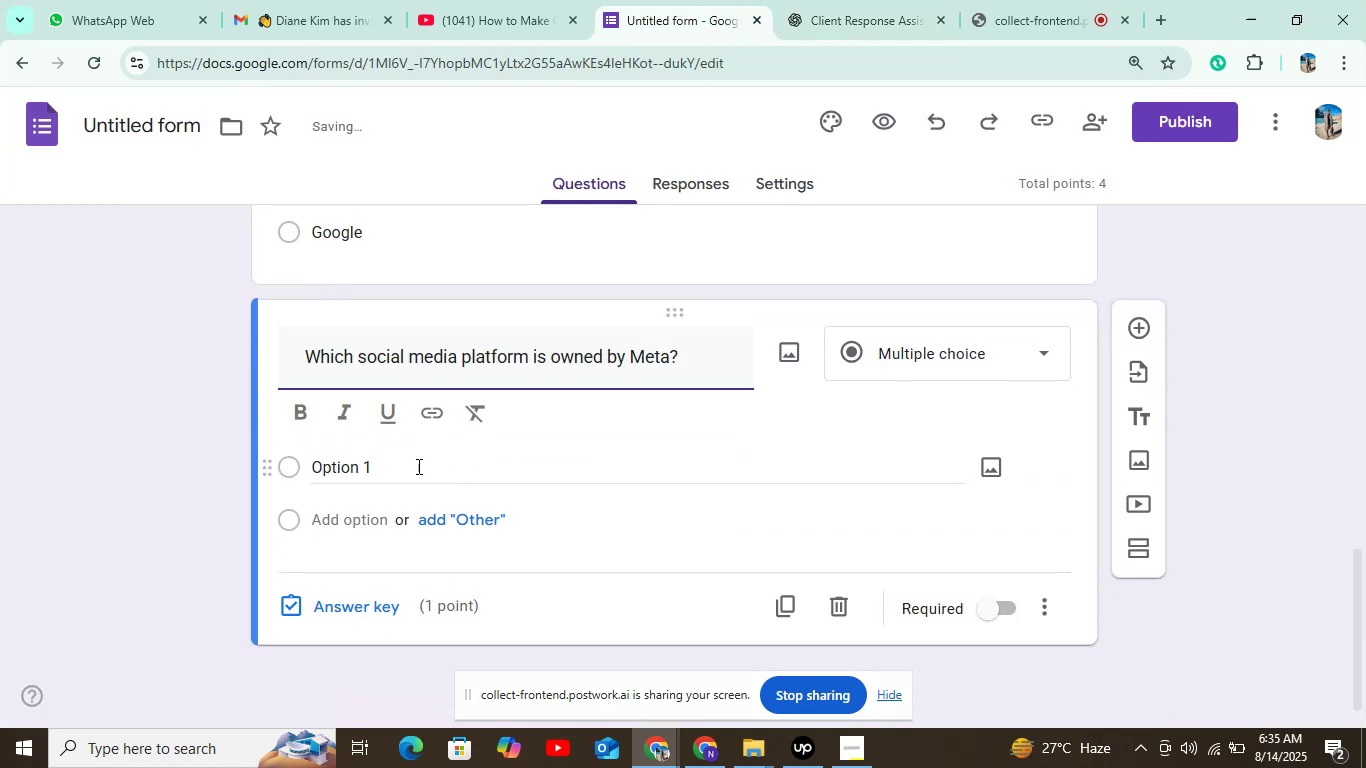 
left_click([417, 466])
 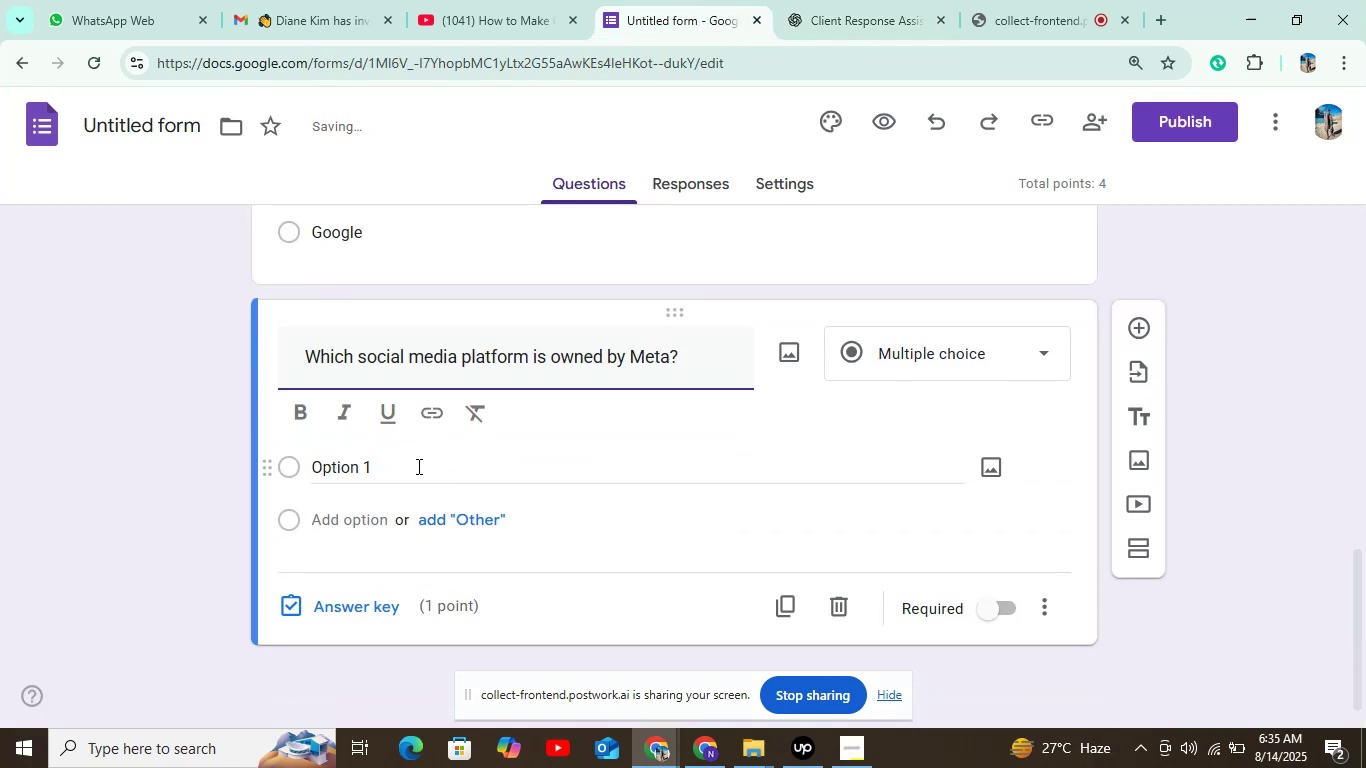 
key(Control+V)
 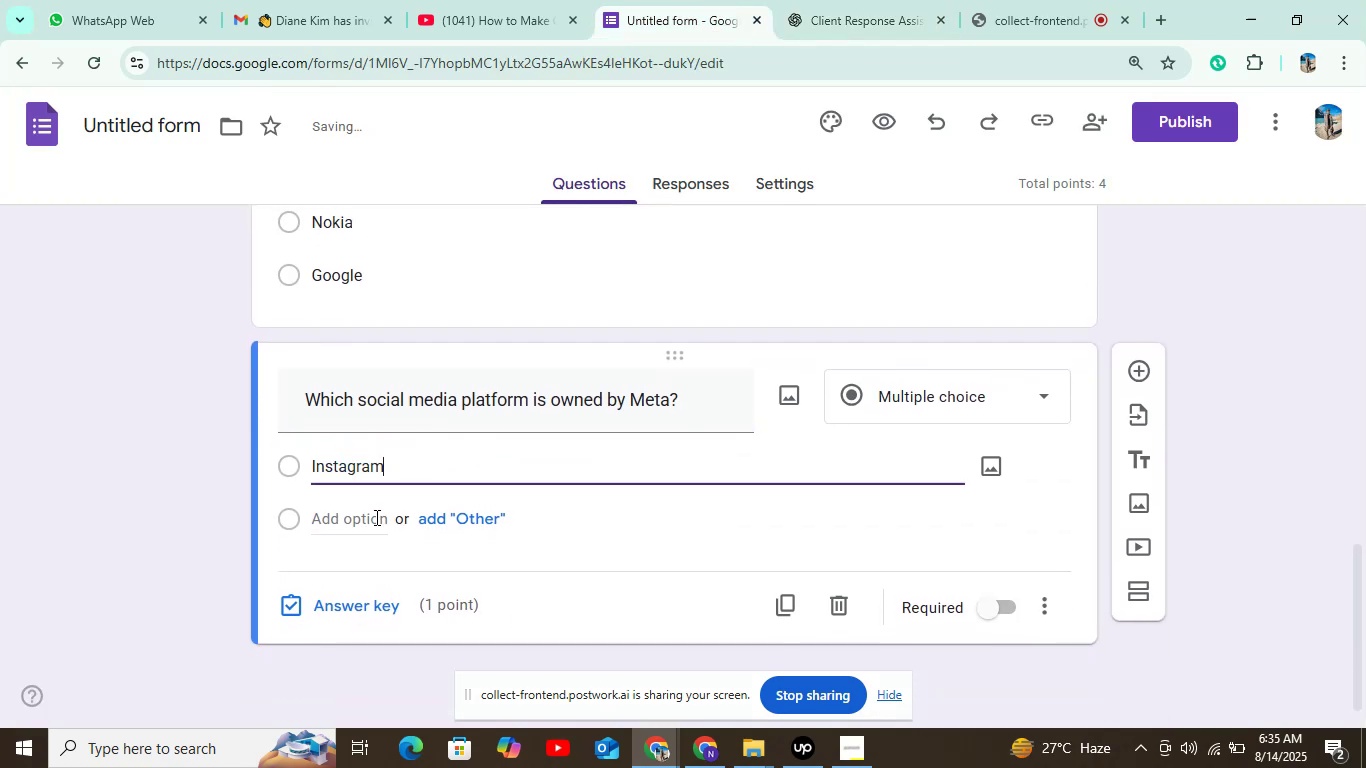 
left_click([374, 517])
 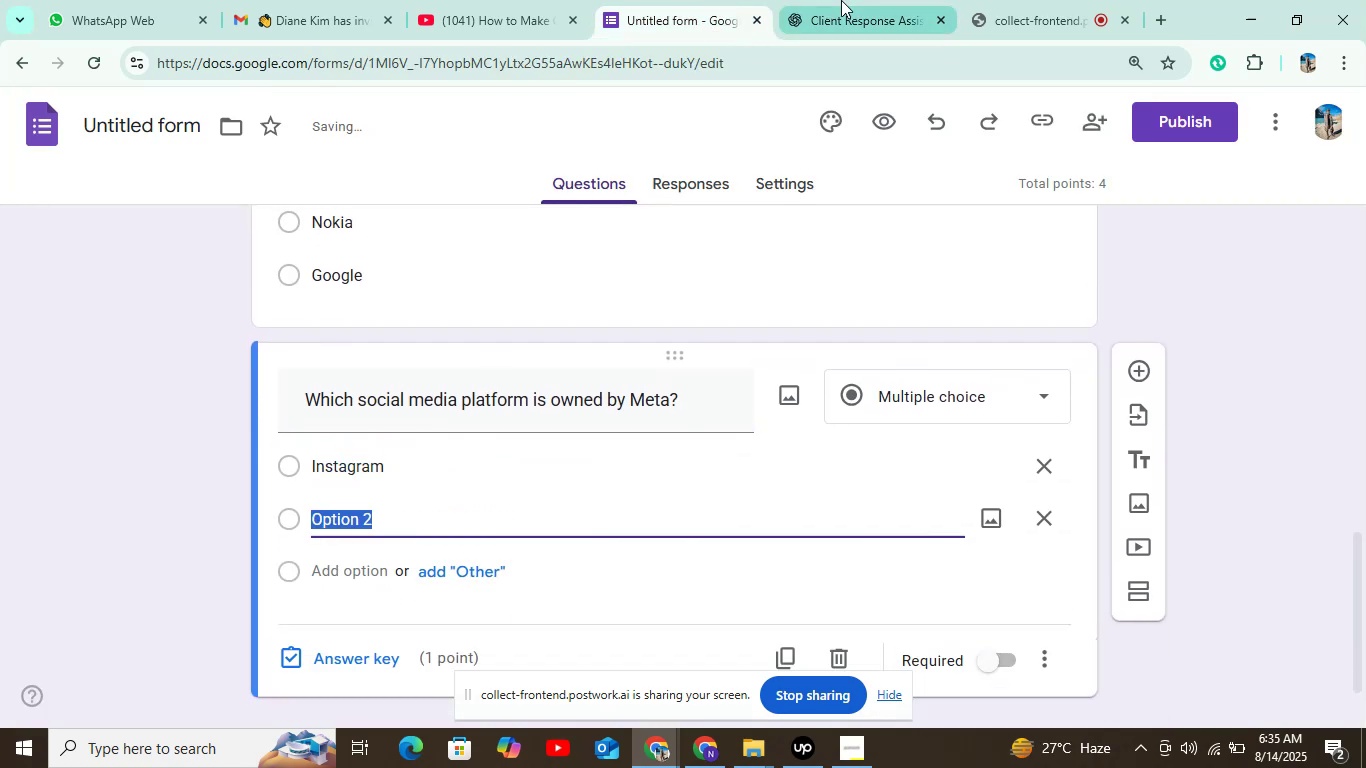 
left_click([847, 0])
 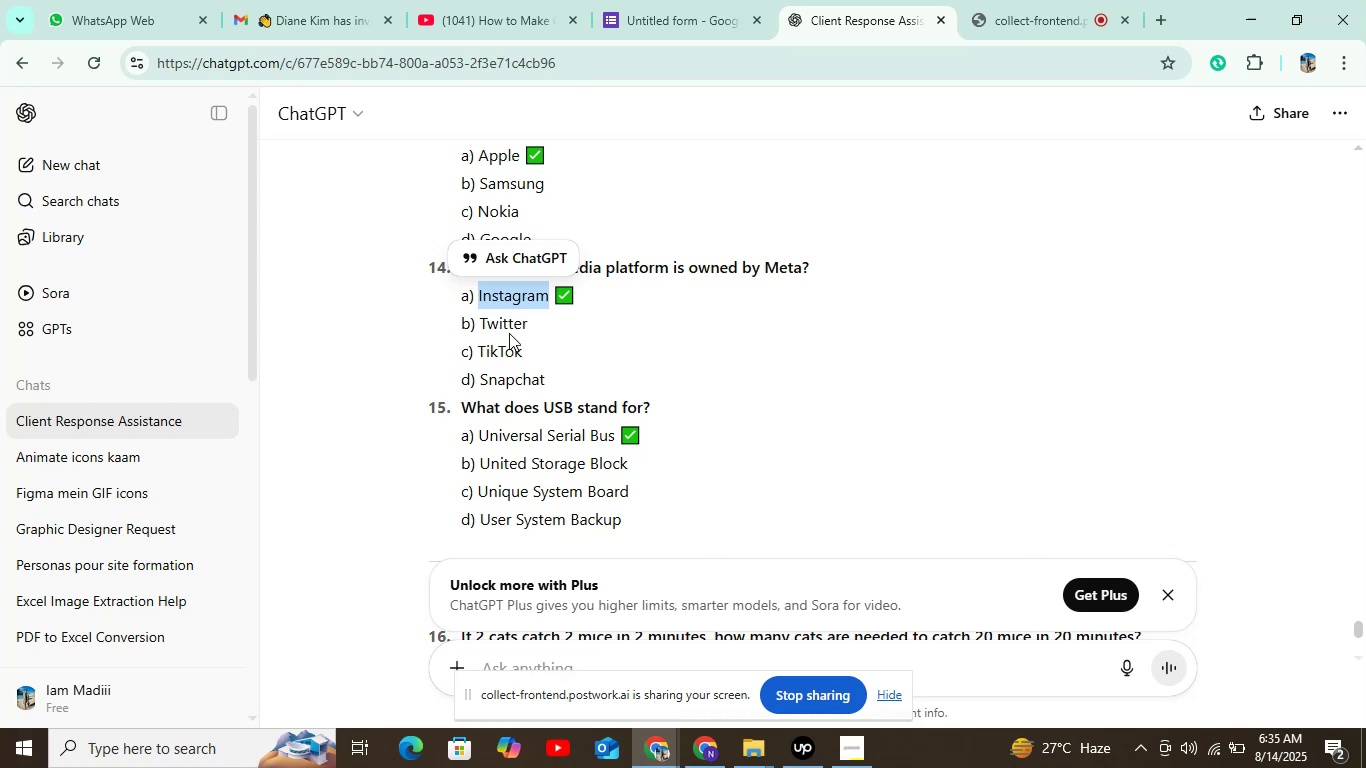 
left_click([498, 323])
 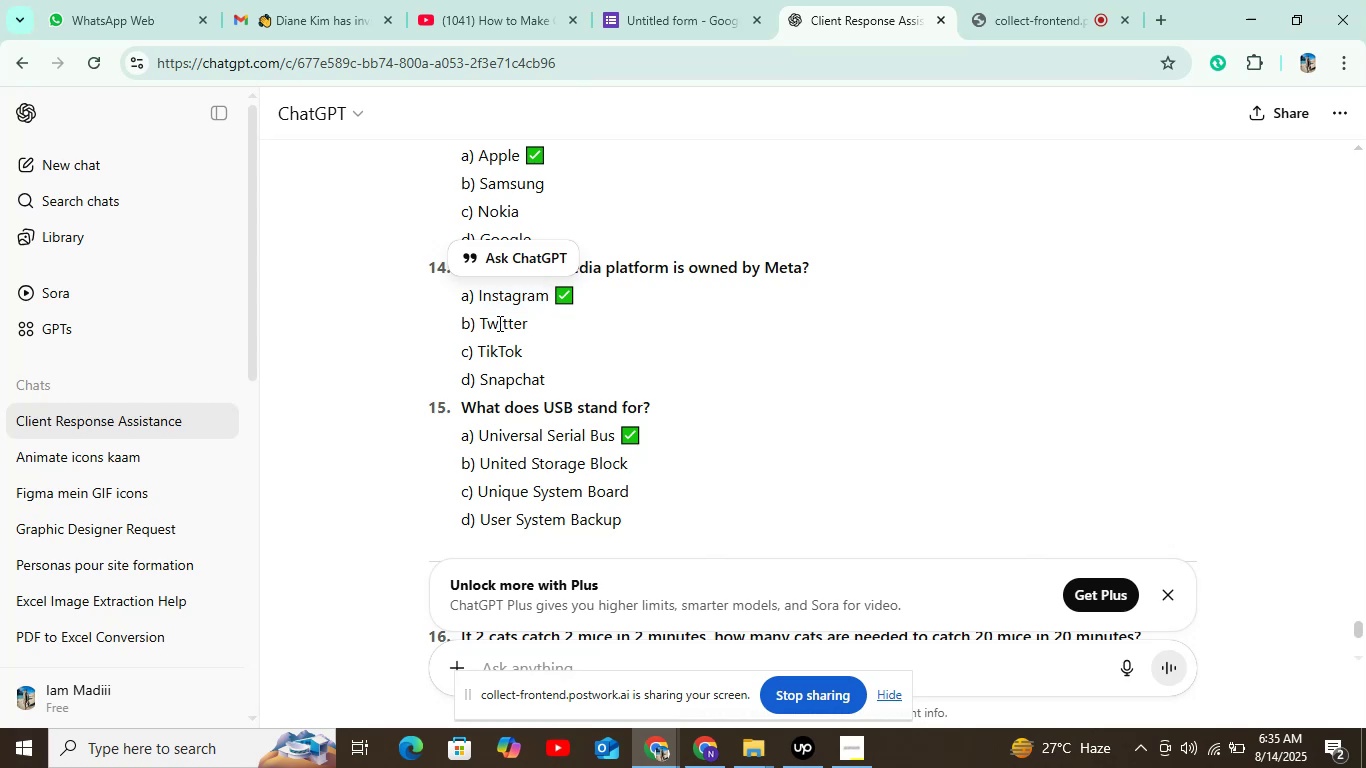 
double_click([498, 323])
 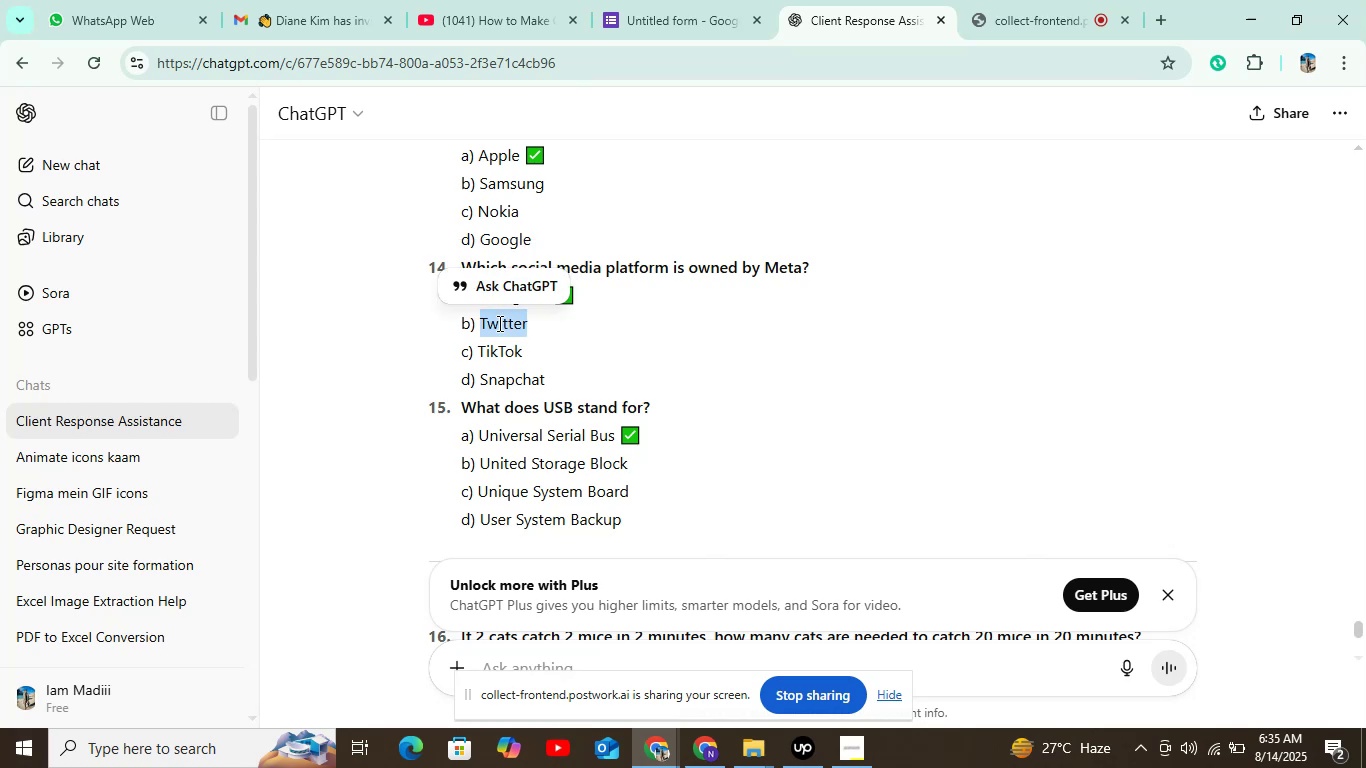 
key(Control+C)
 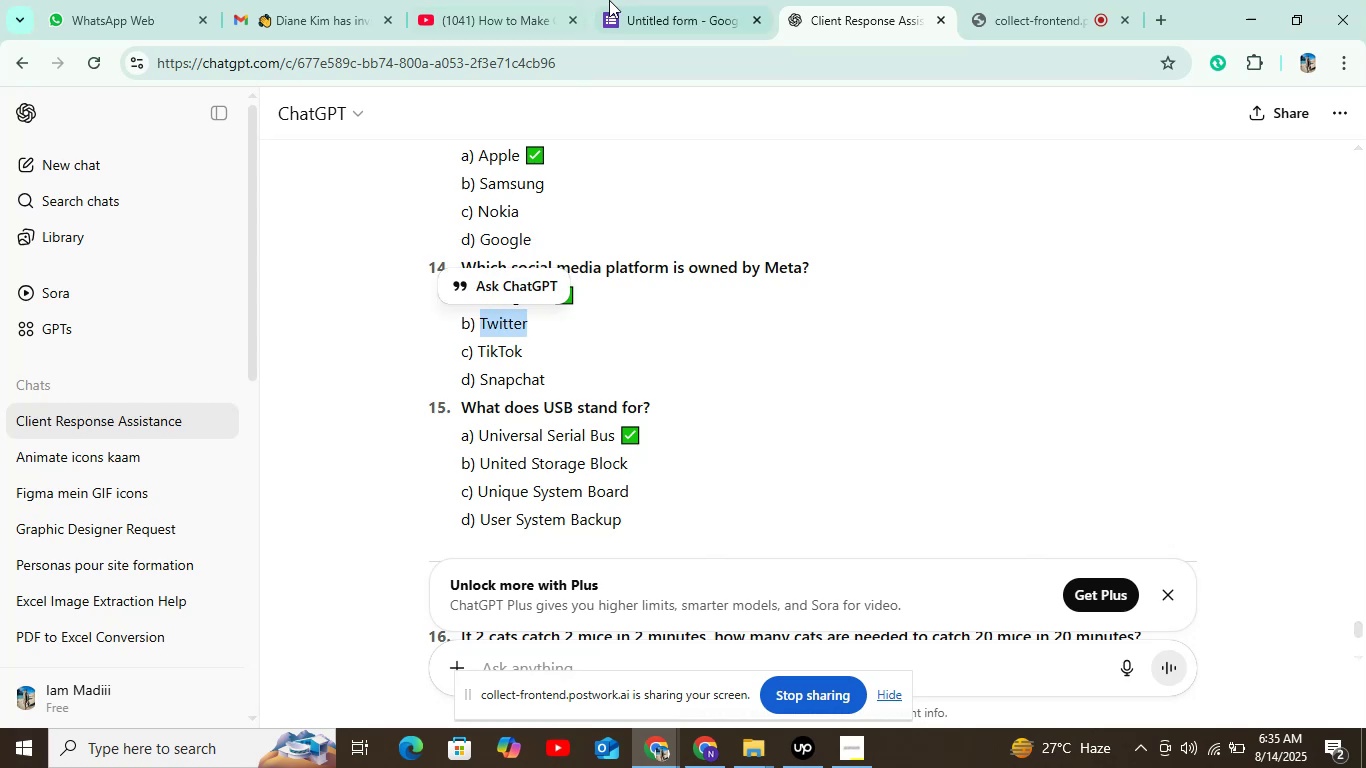 
left_click([622, 0])
 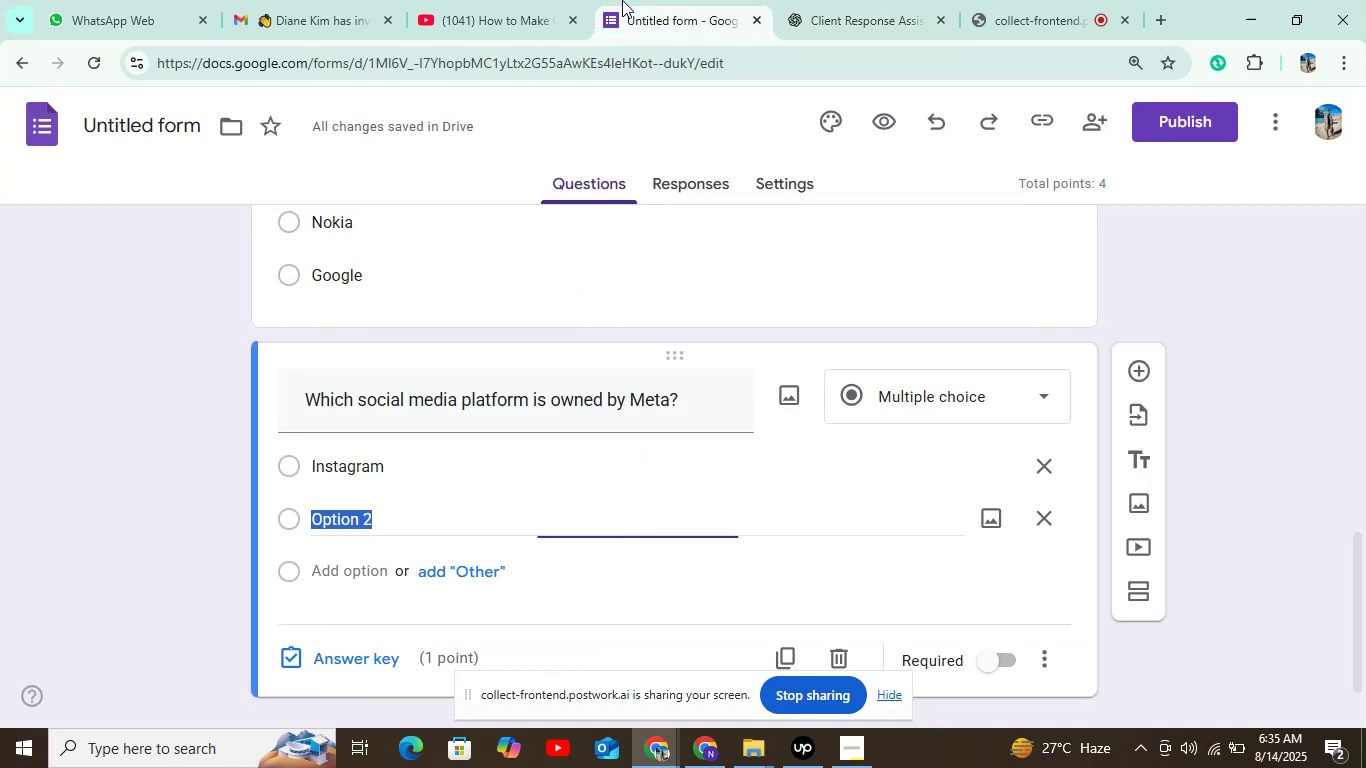 
key(Control+V)
 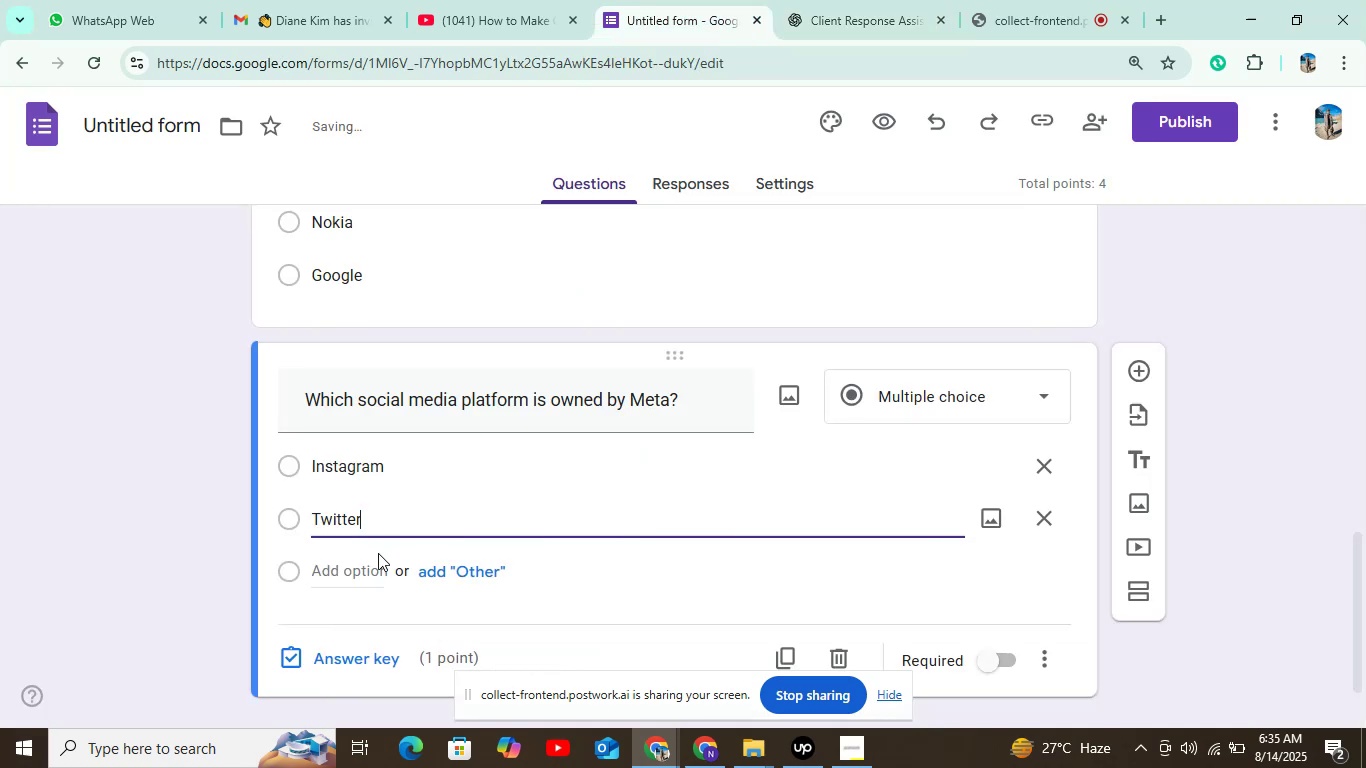 
left_click([371, 571])
 